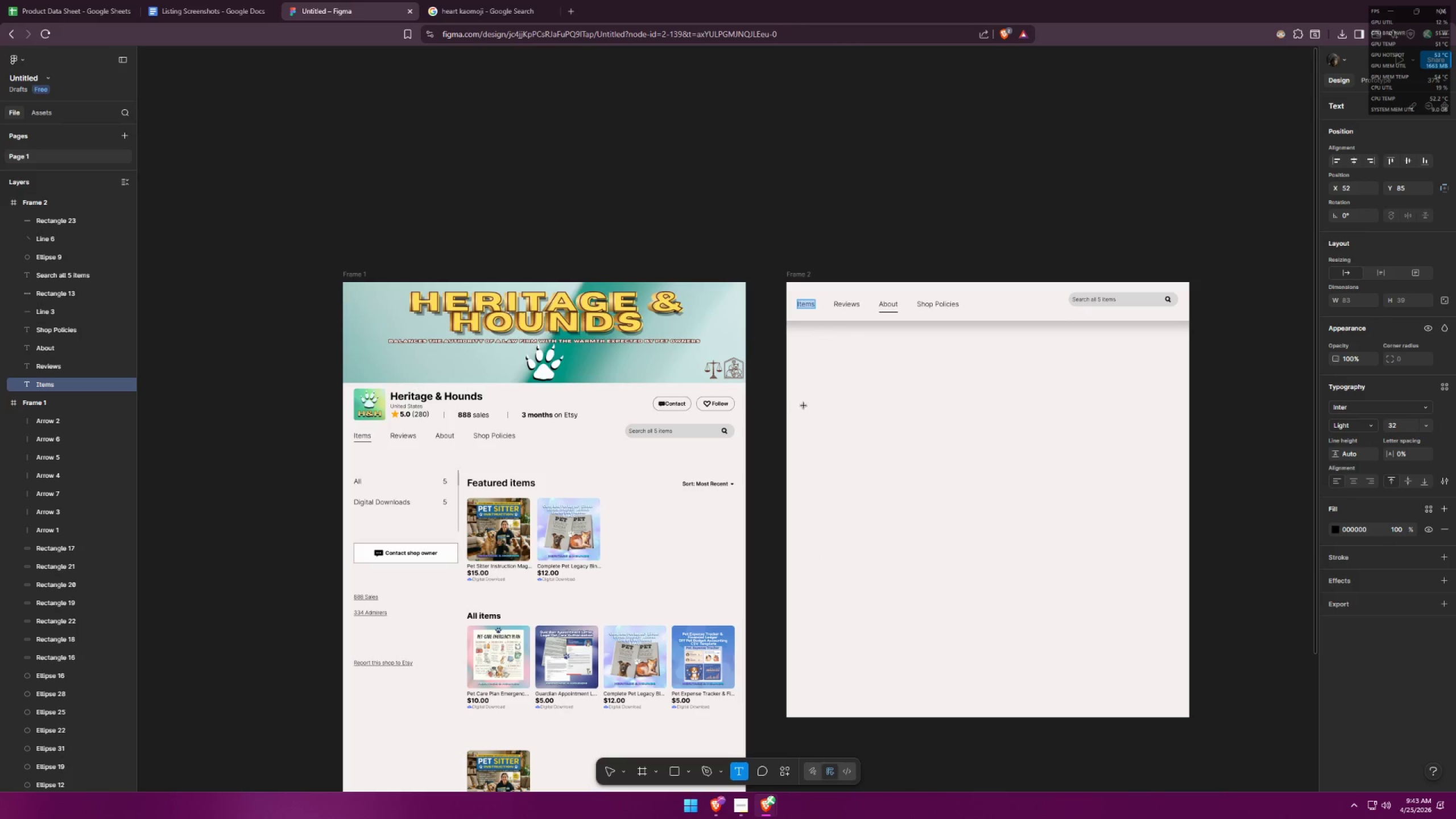 
left_click([810, 352])
 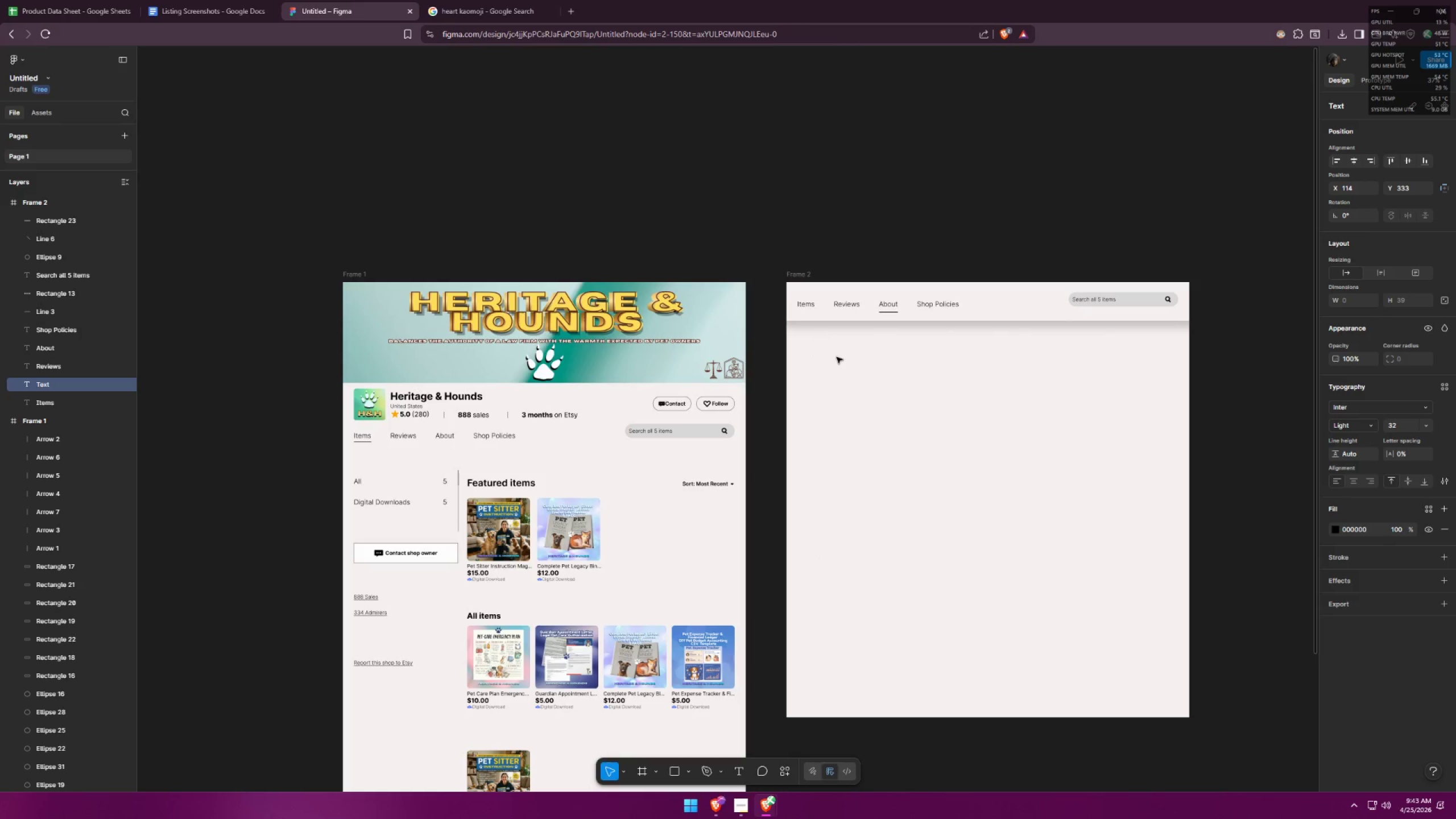 
type(Heritage & Hounds)
 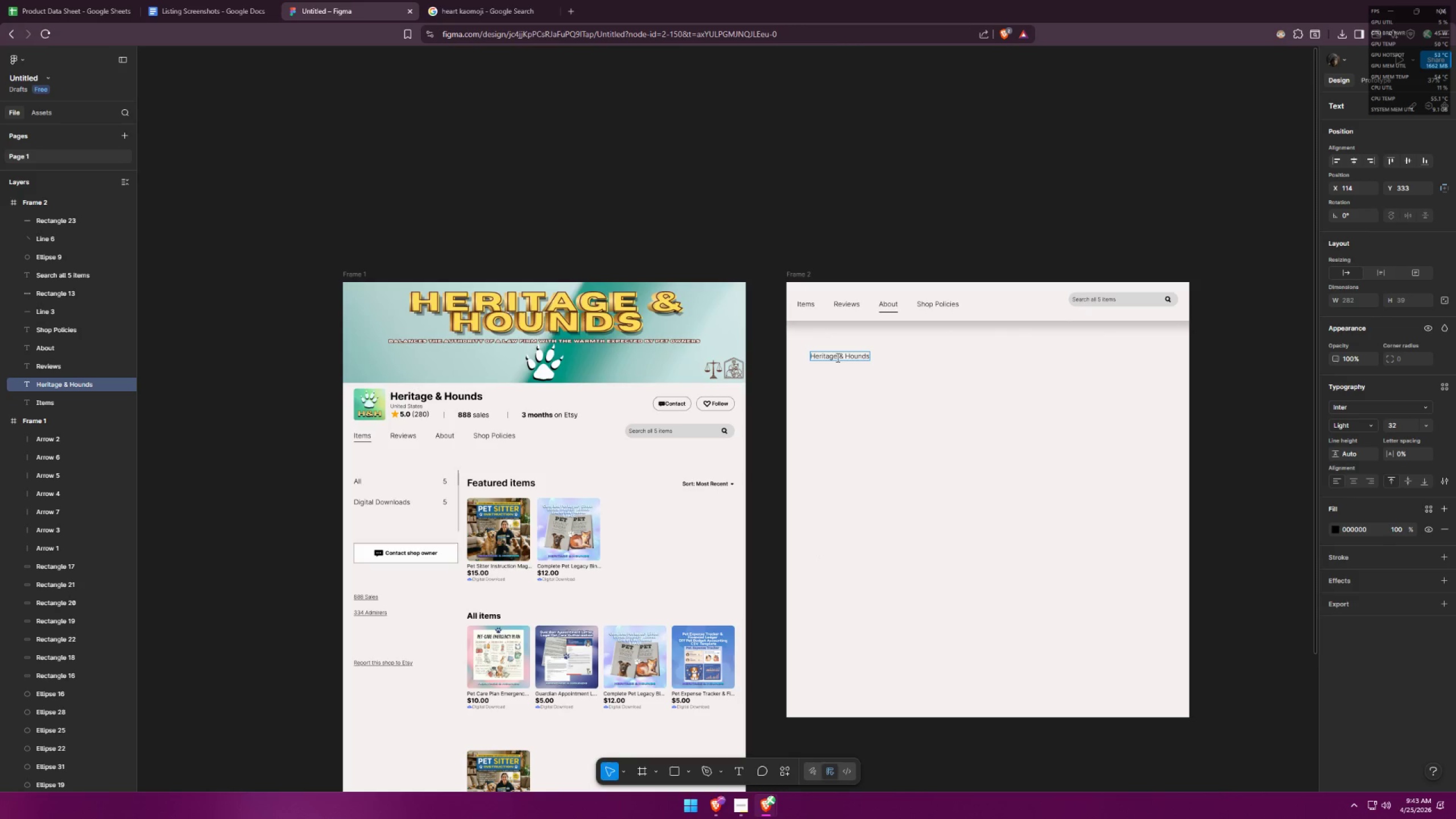 
key(Control+ControlLeft)
 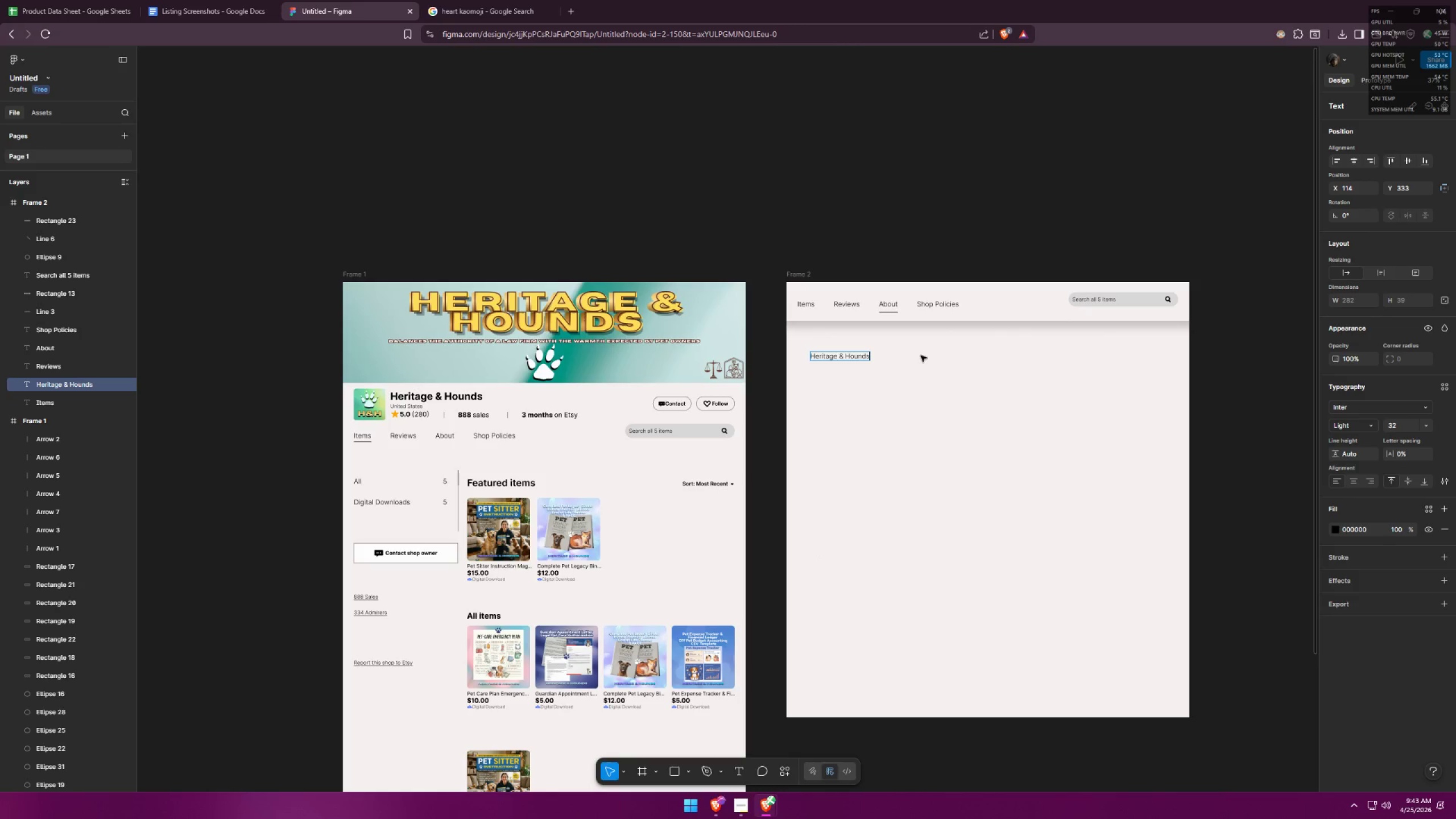 
key(Control+A)
 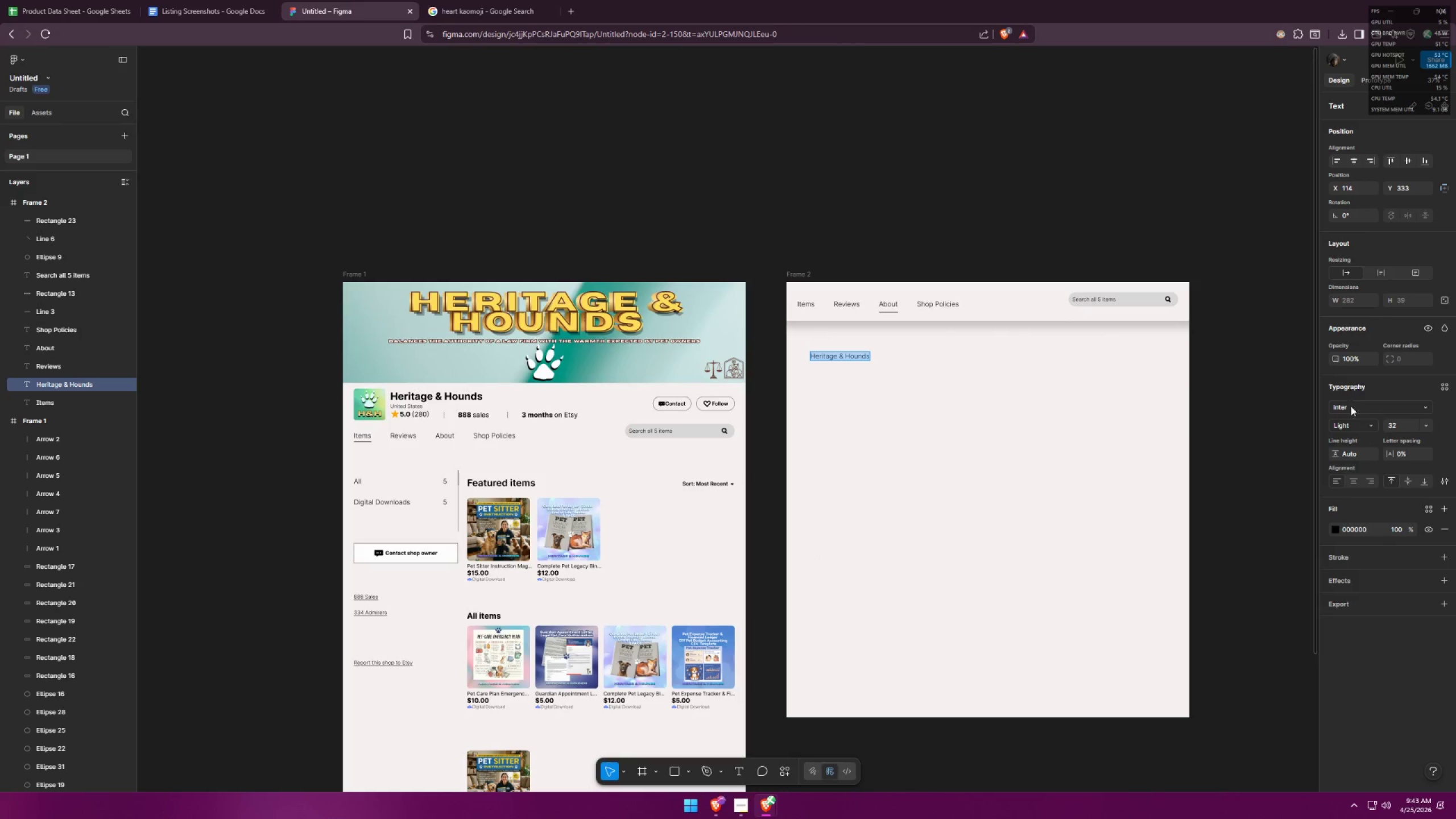 
left_click([1357, 427])
 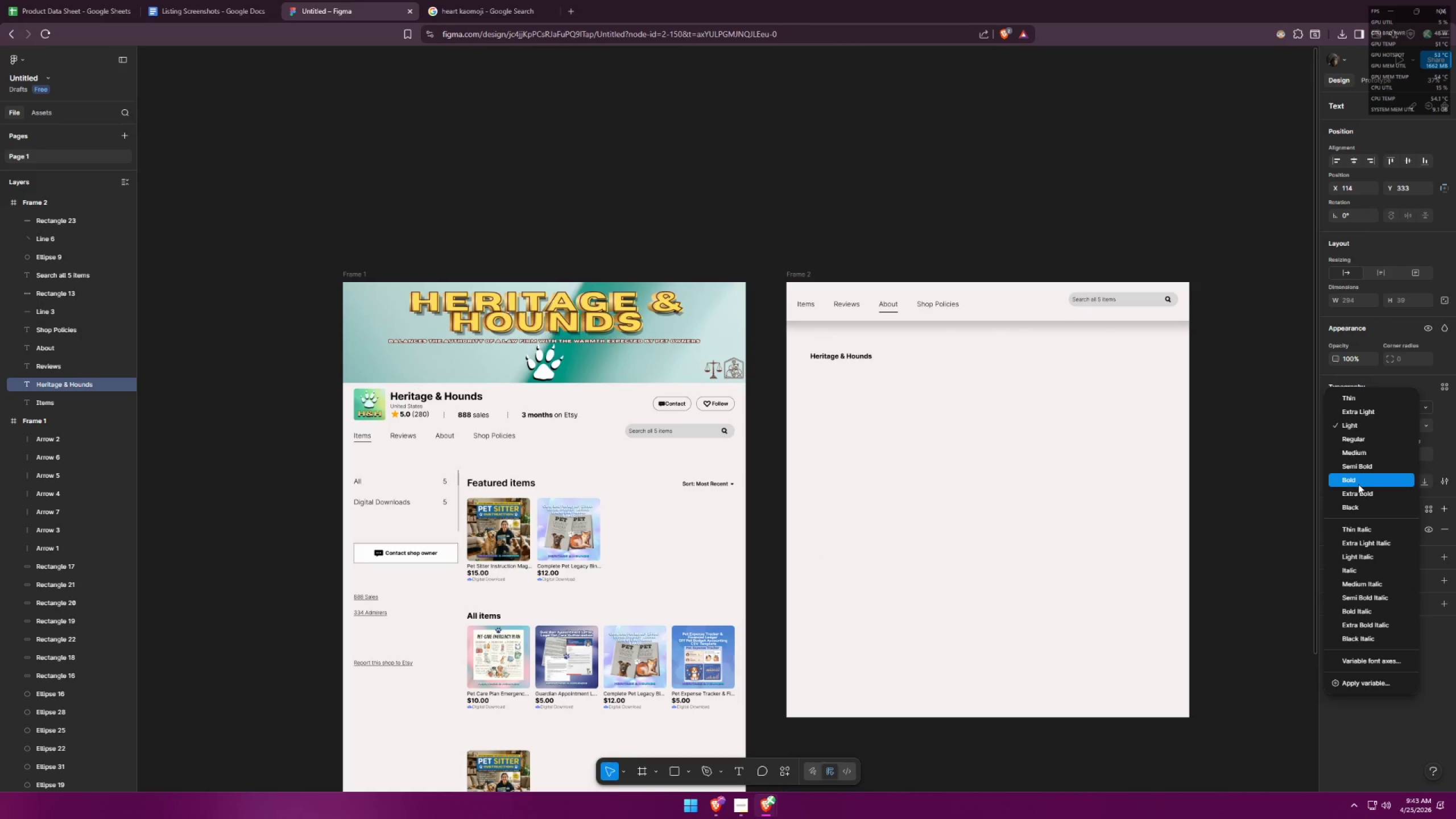 
double_click([879, 437])
 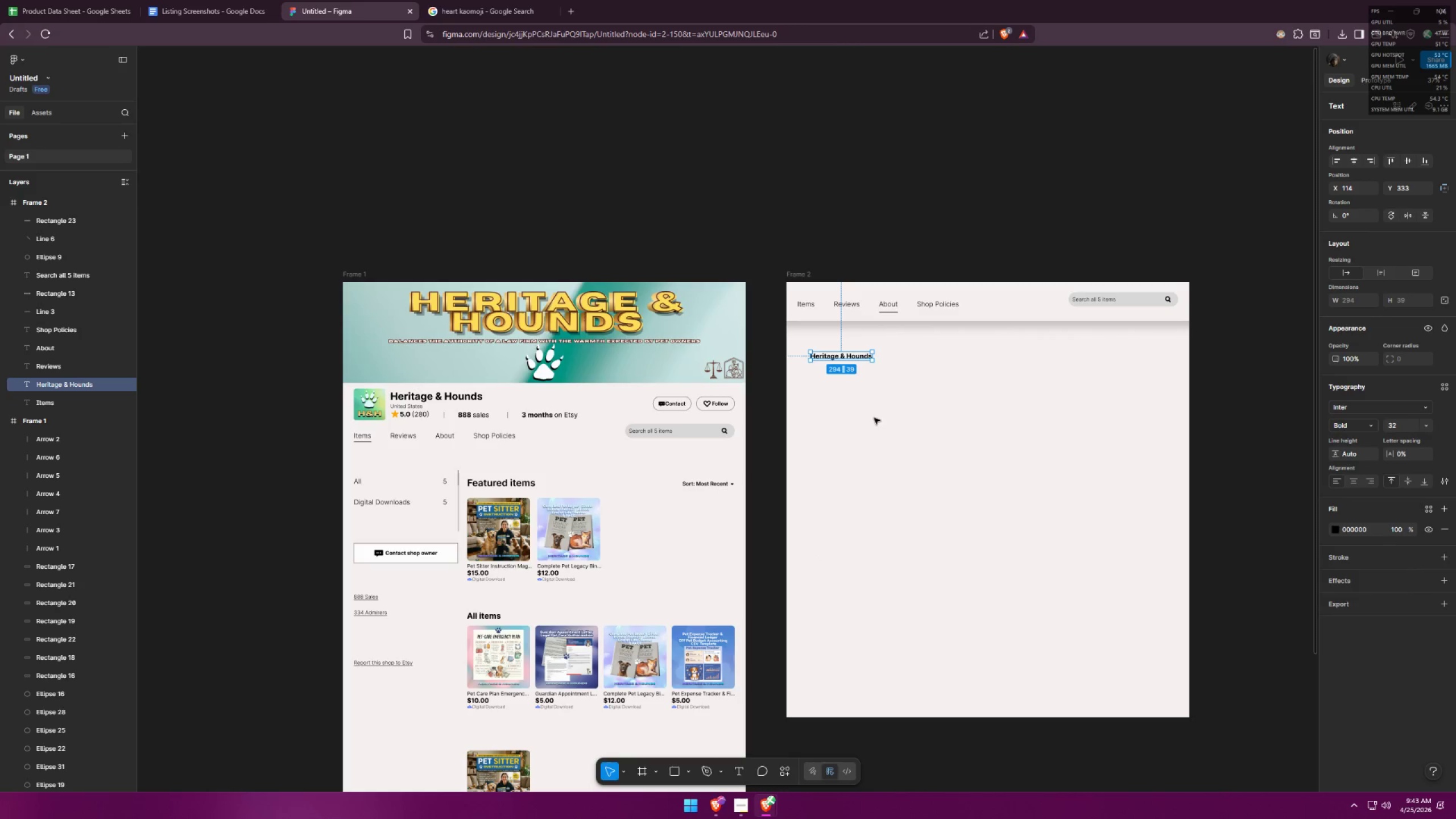 
hold_key(key=ControlLeft, duration=0.55)
scroll: coordinate [846, 377], scroll_direction: up, amount: 5.0
 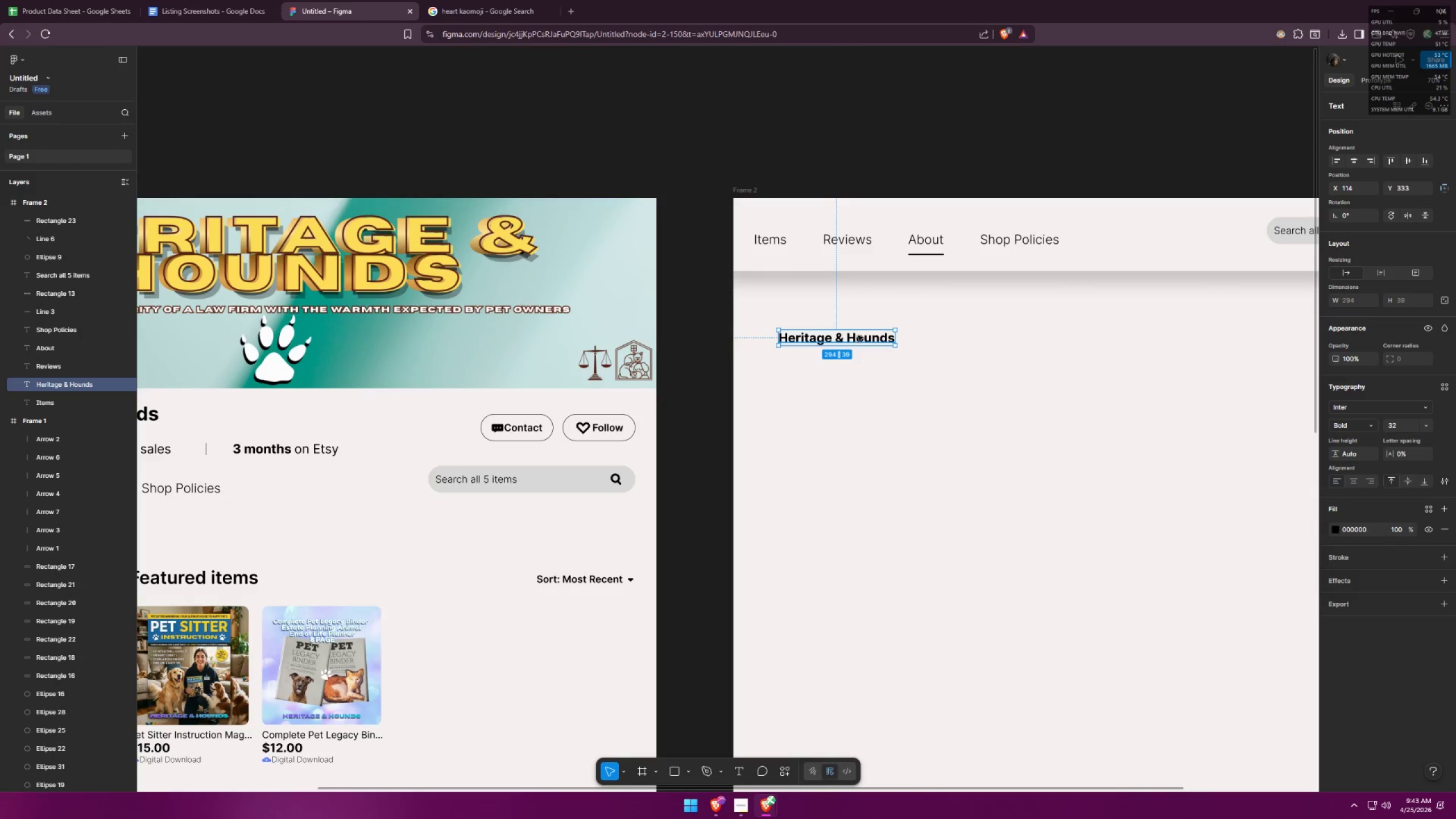 
left_click_drag(start_coordinate=[858, 336], to_coordinate=[833, 331])
 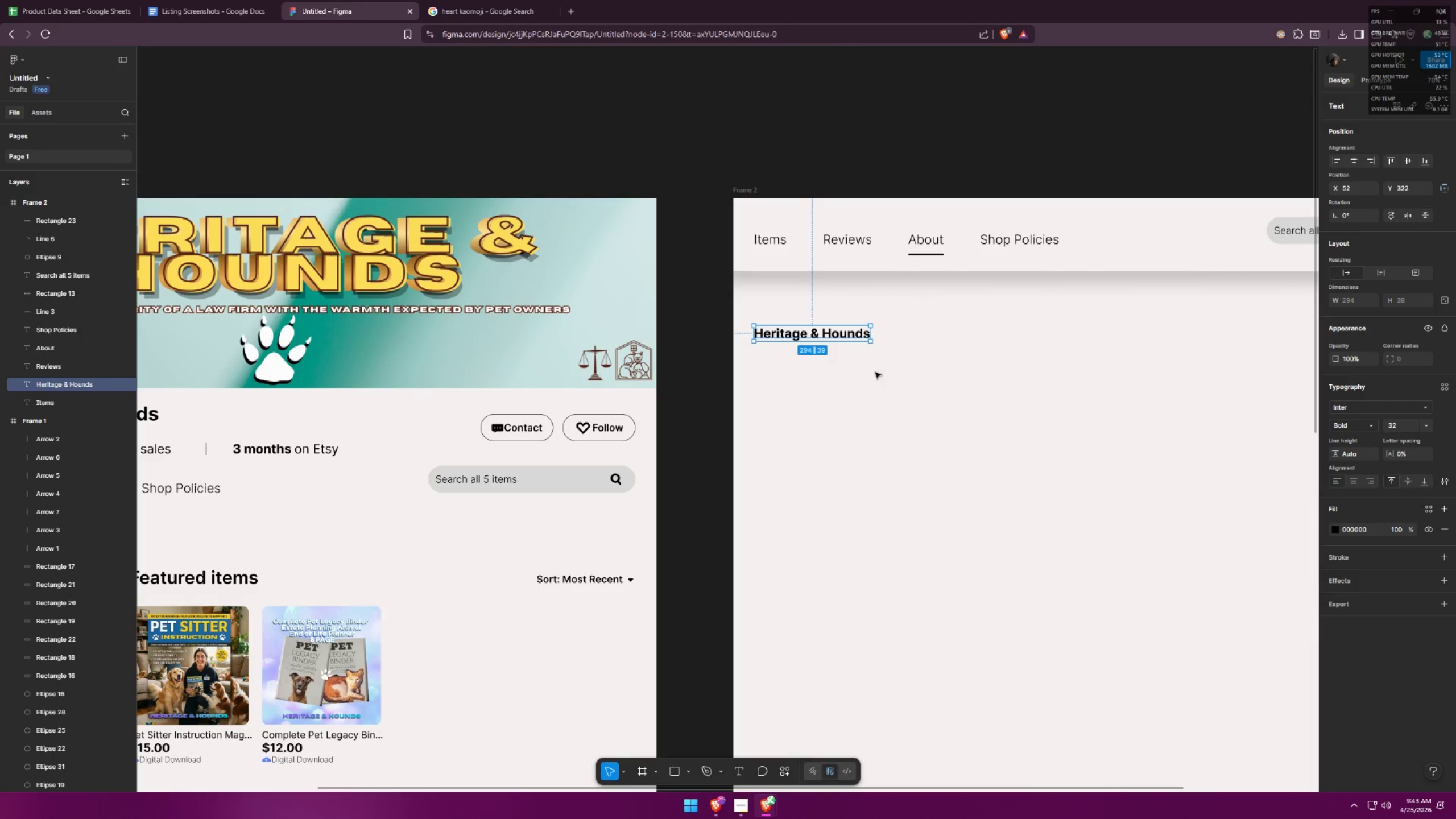 
left_click([895, 382])
 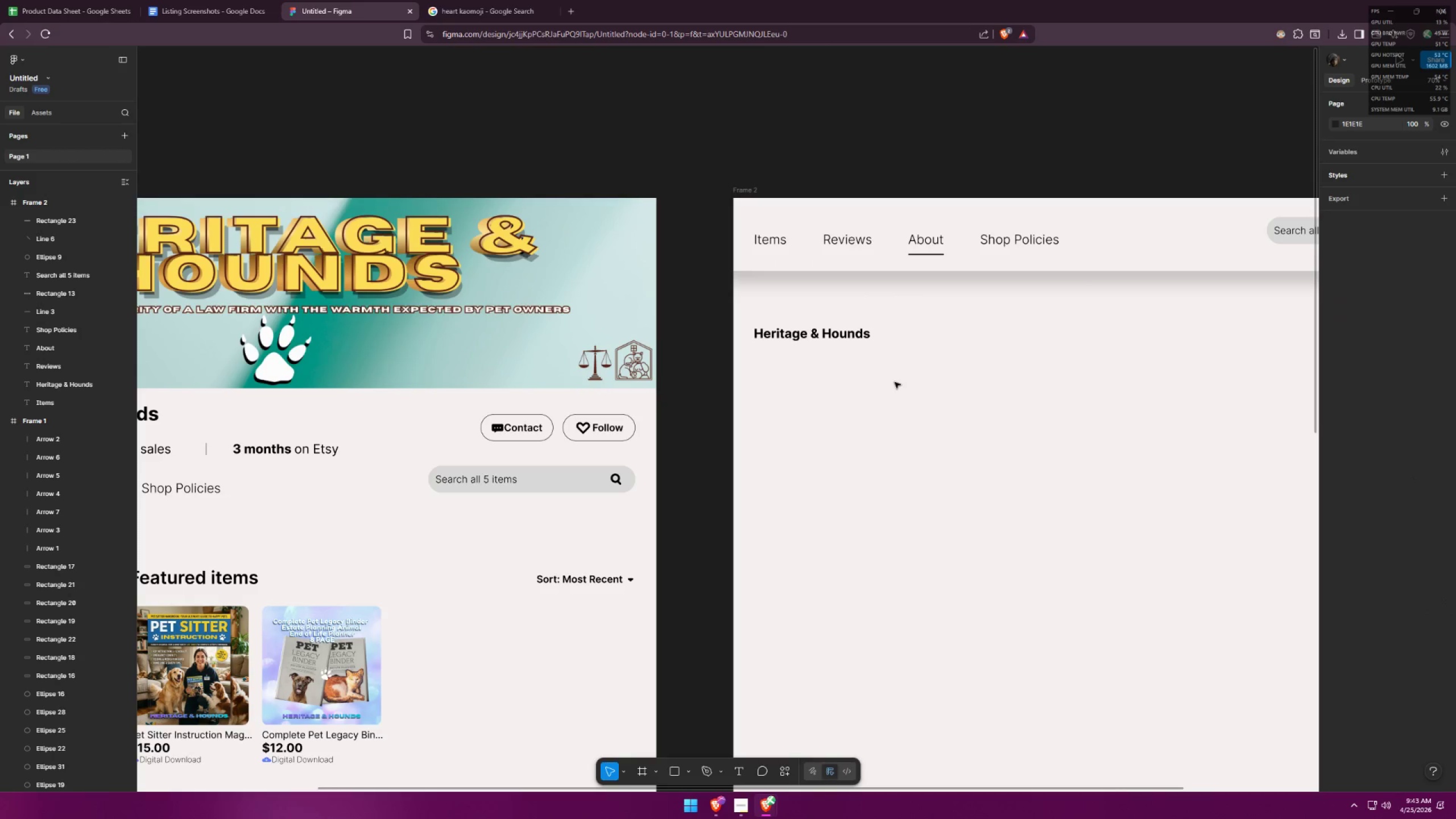 
key(Alt+AltLeft)
 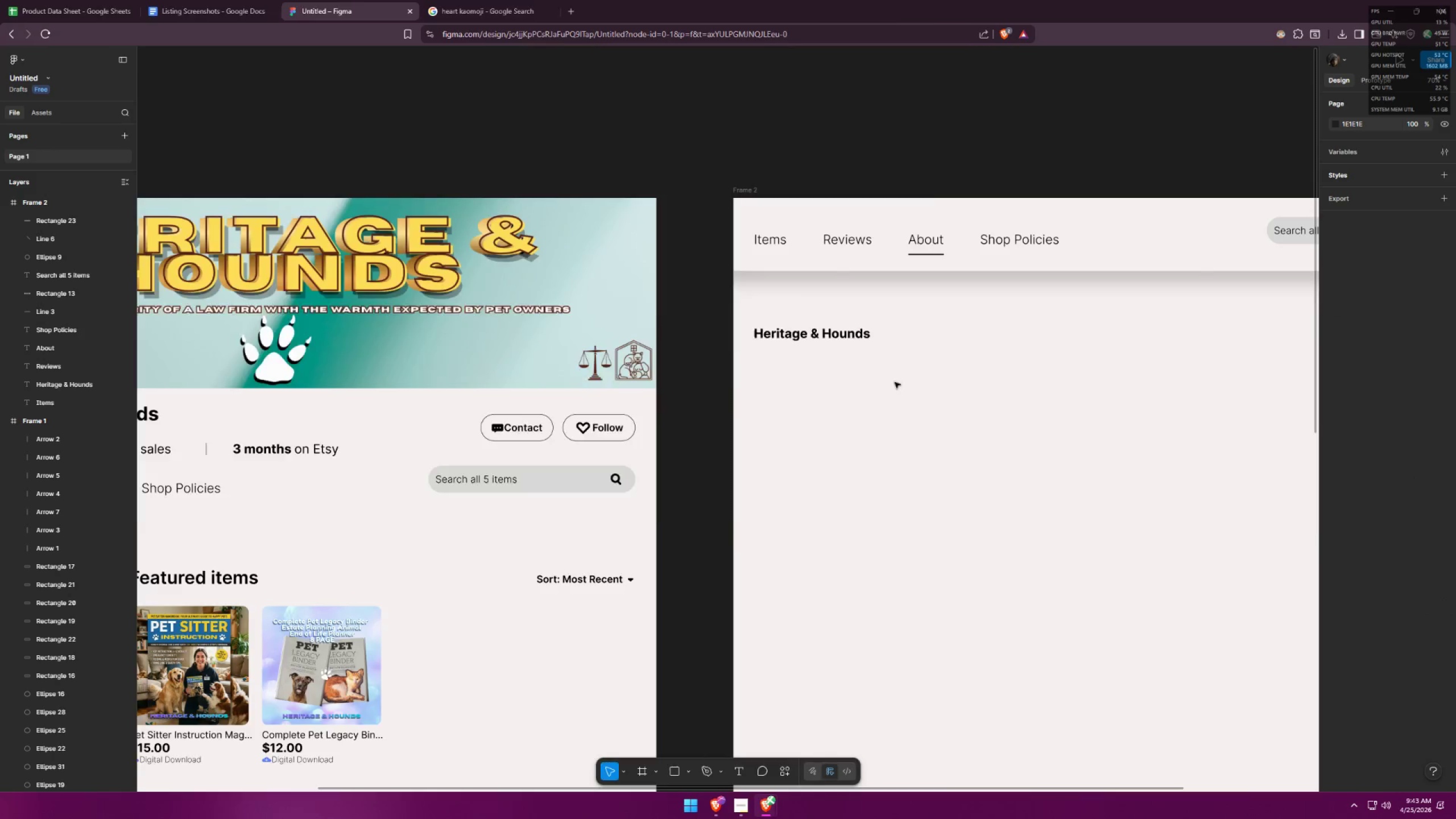 
key(Alt+Tab)
 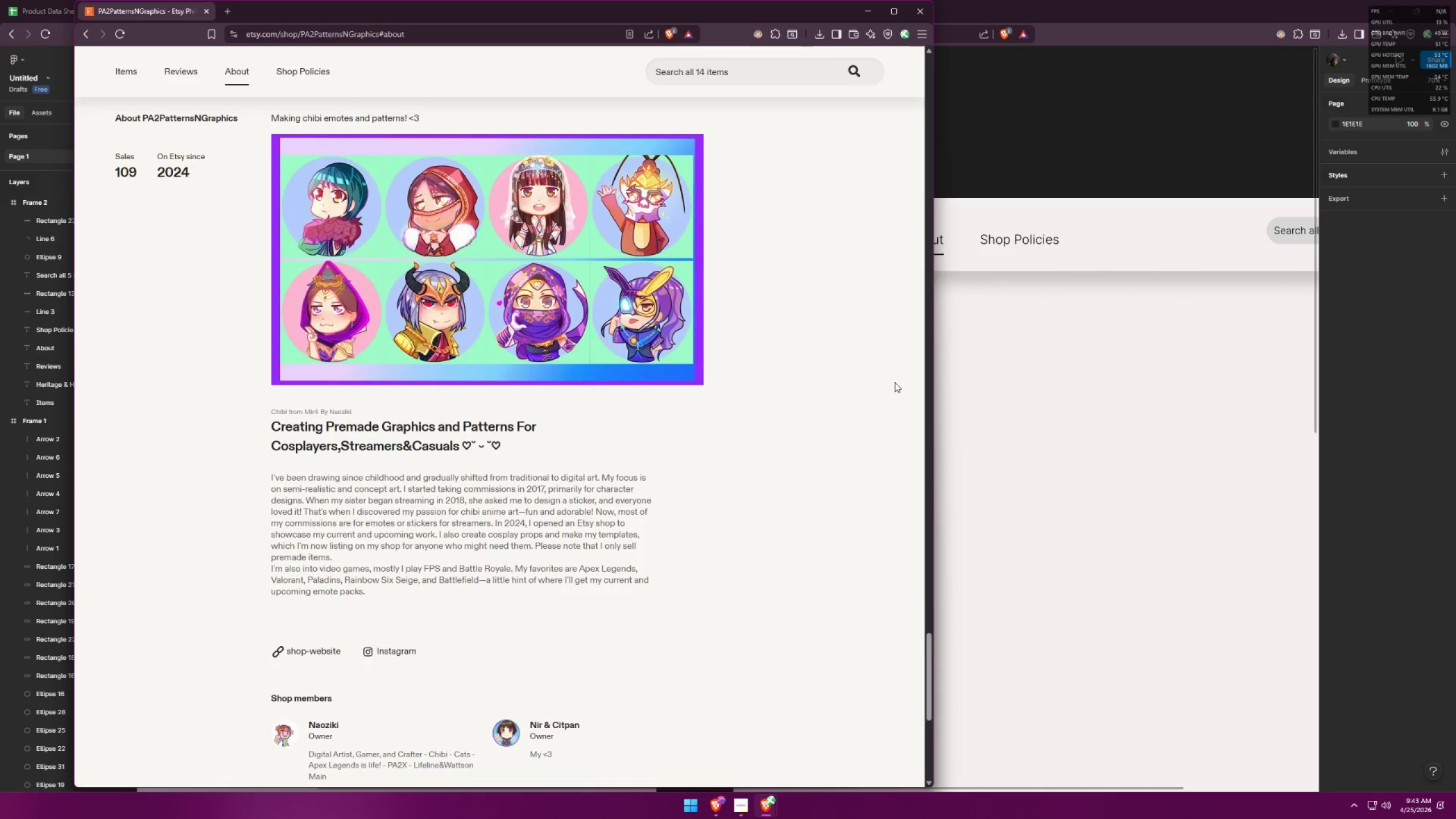 
key(Alt+AltLeft)
 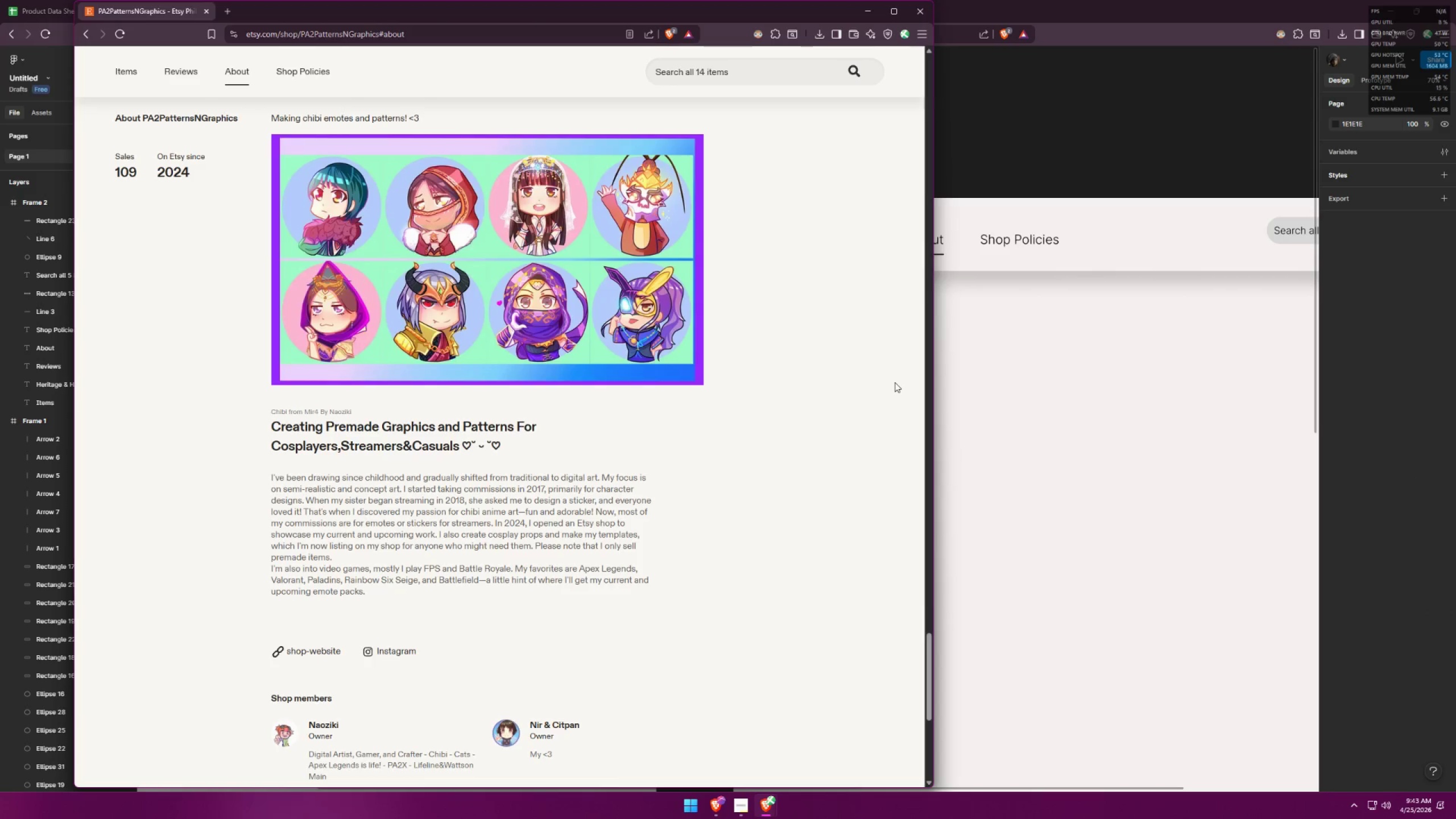 
key(Alt+Tab)
 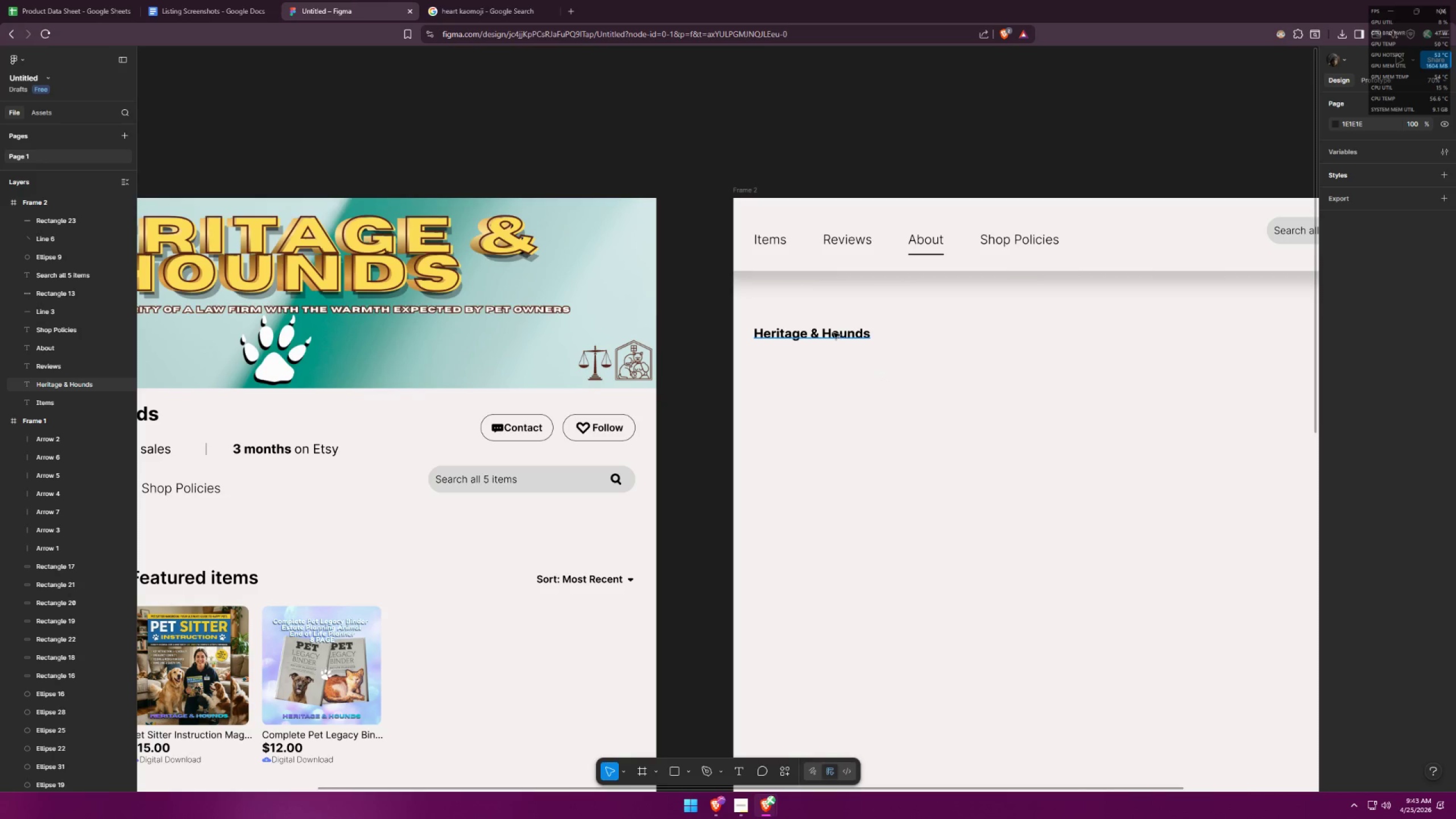 
left_click_drag(start_coordinate=[833, 333], to_coordinate=[834, 300])
 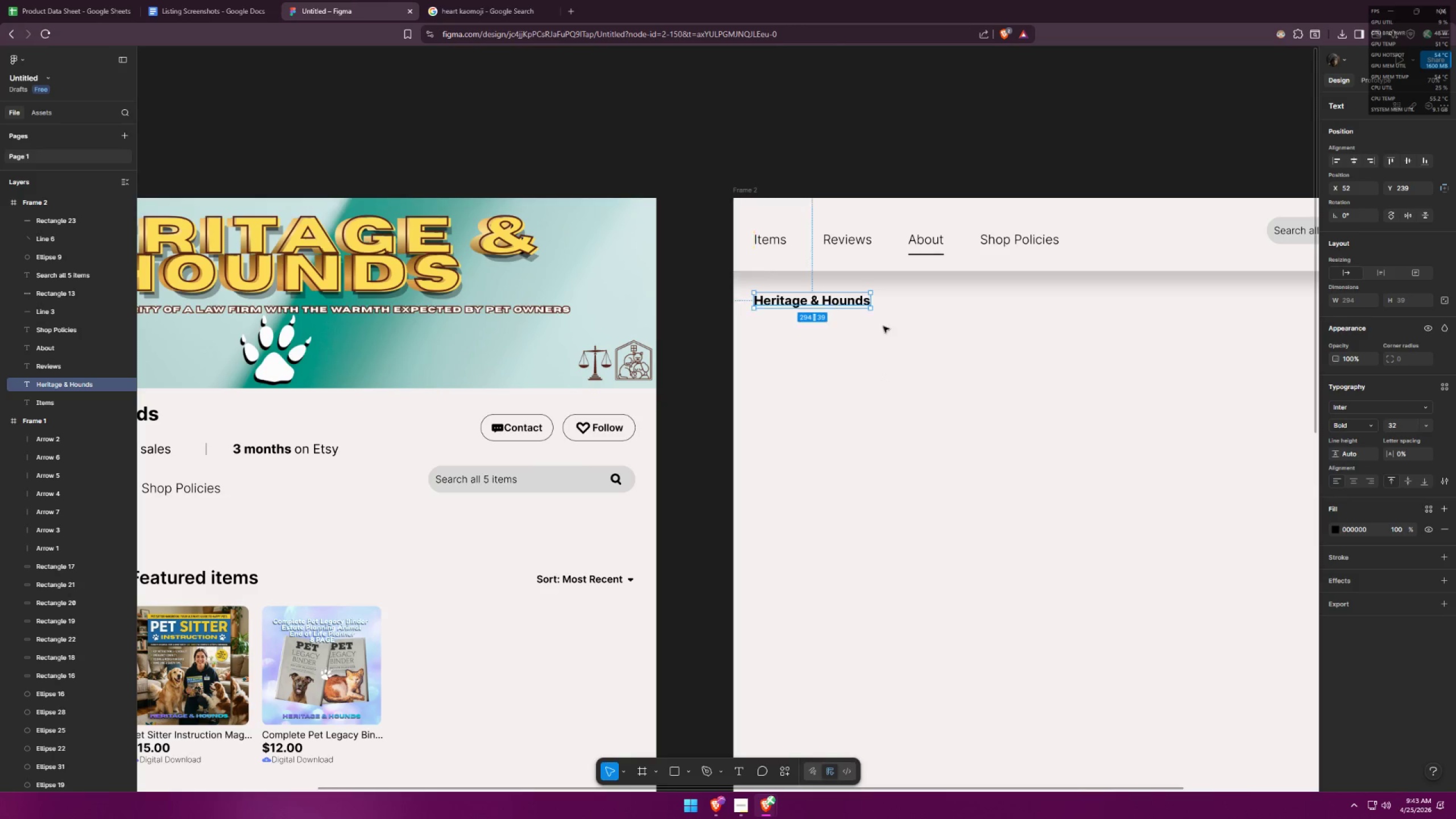 
left_click([901, 333])
 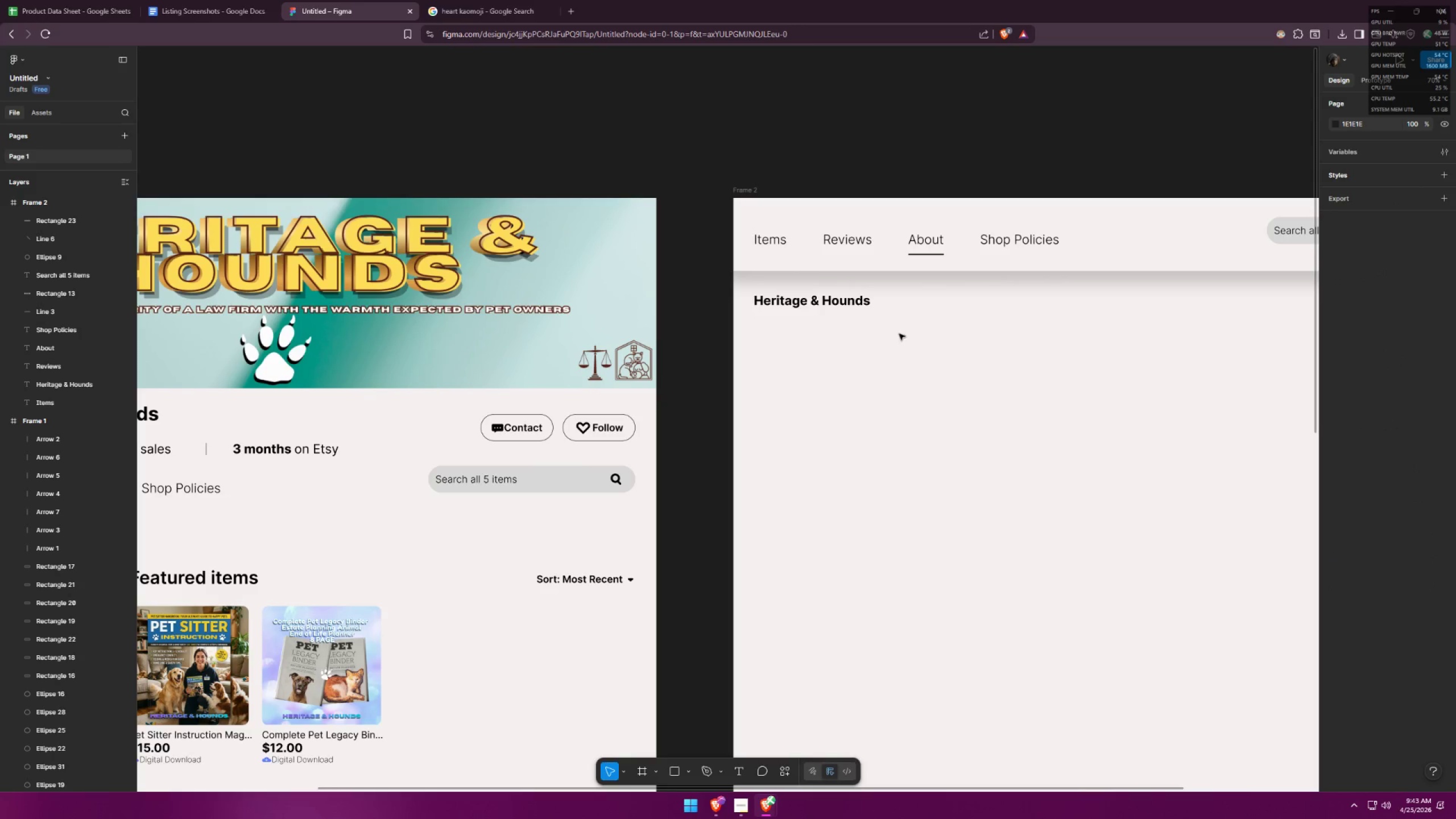 
key(Alt+AltLeft)
 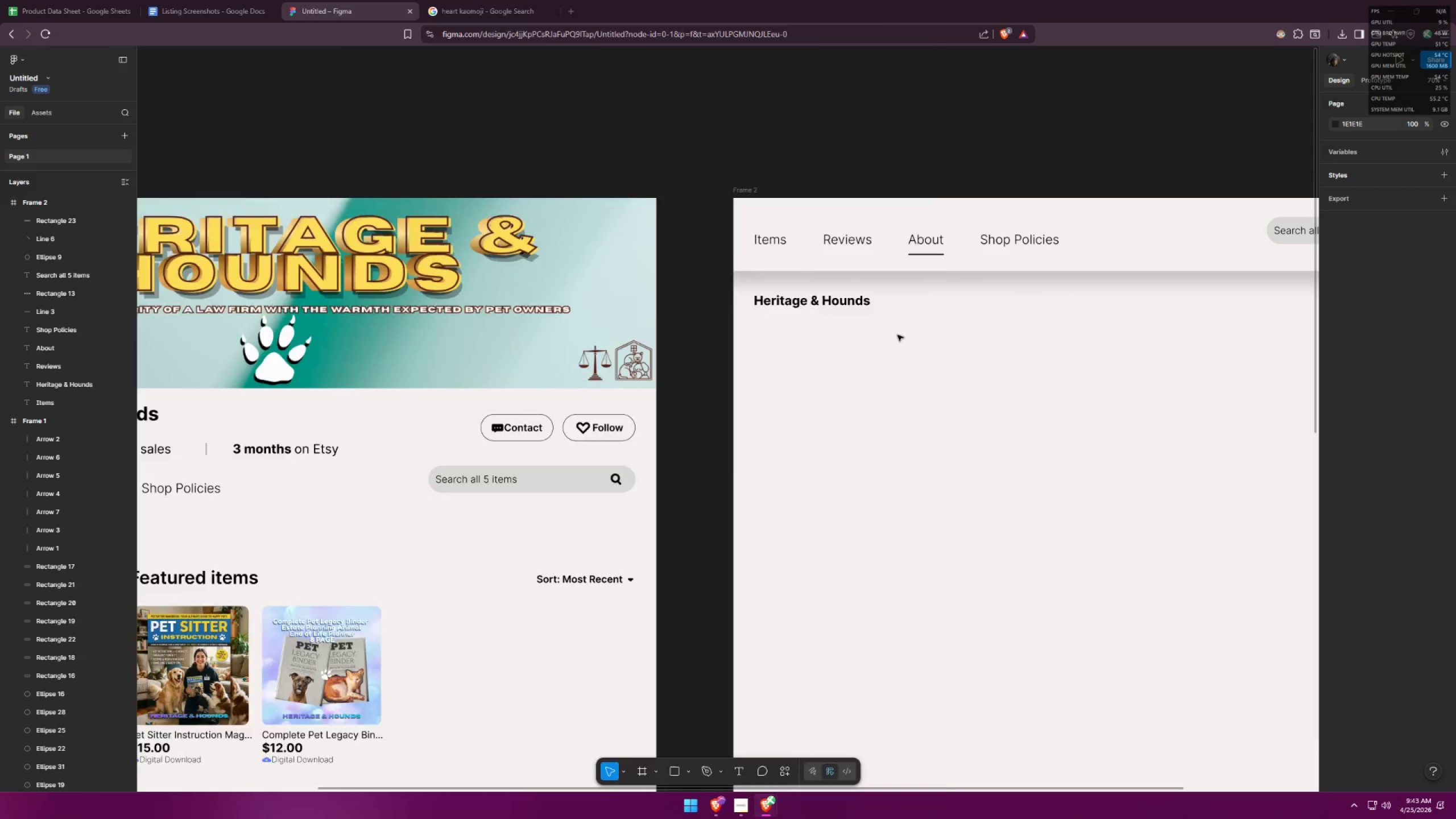 
key(Alt+Tab)
 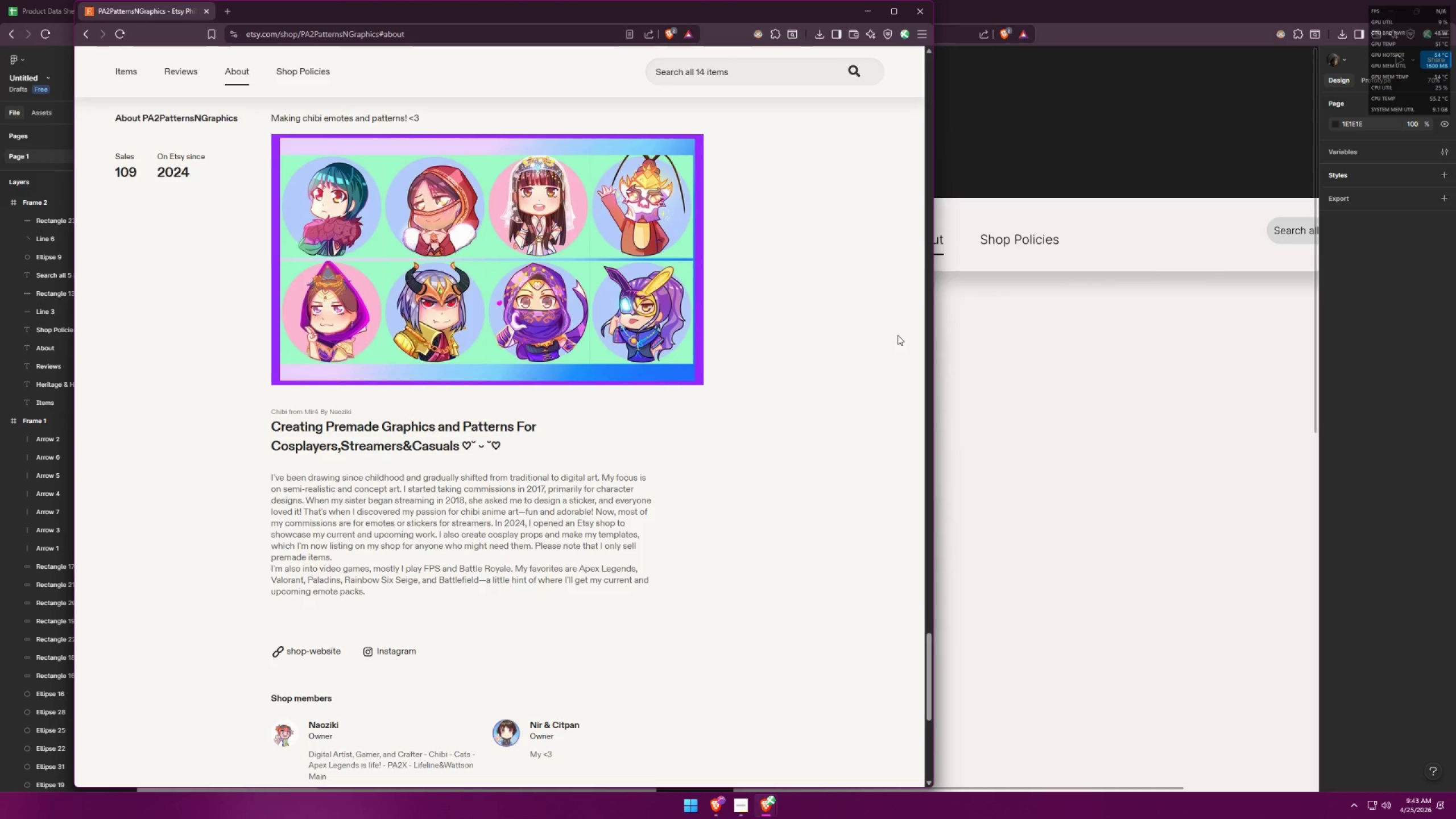 
key(Alt+AltLeft)
 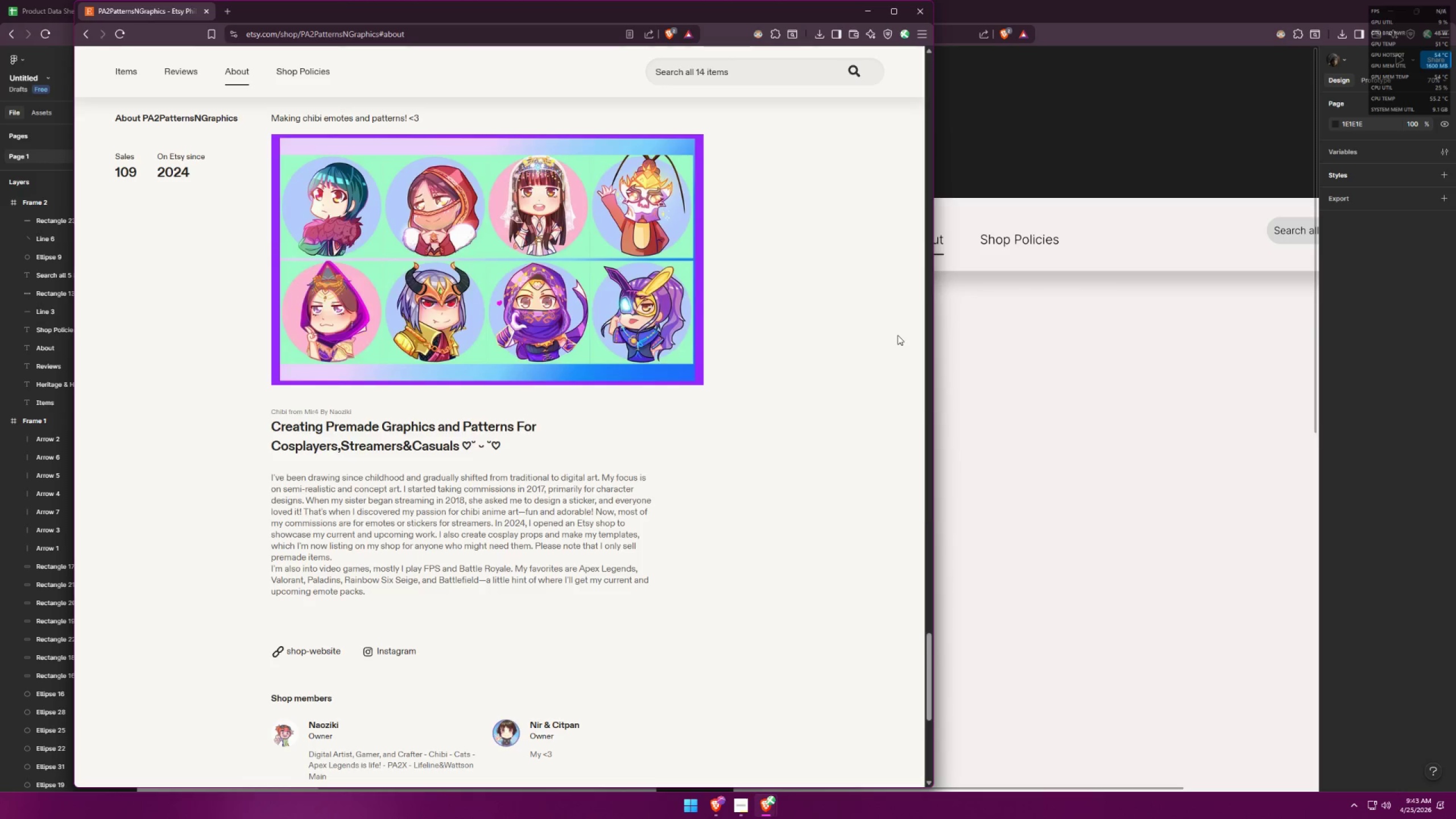 
key(Alt+Tab)
 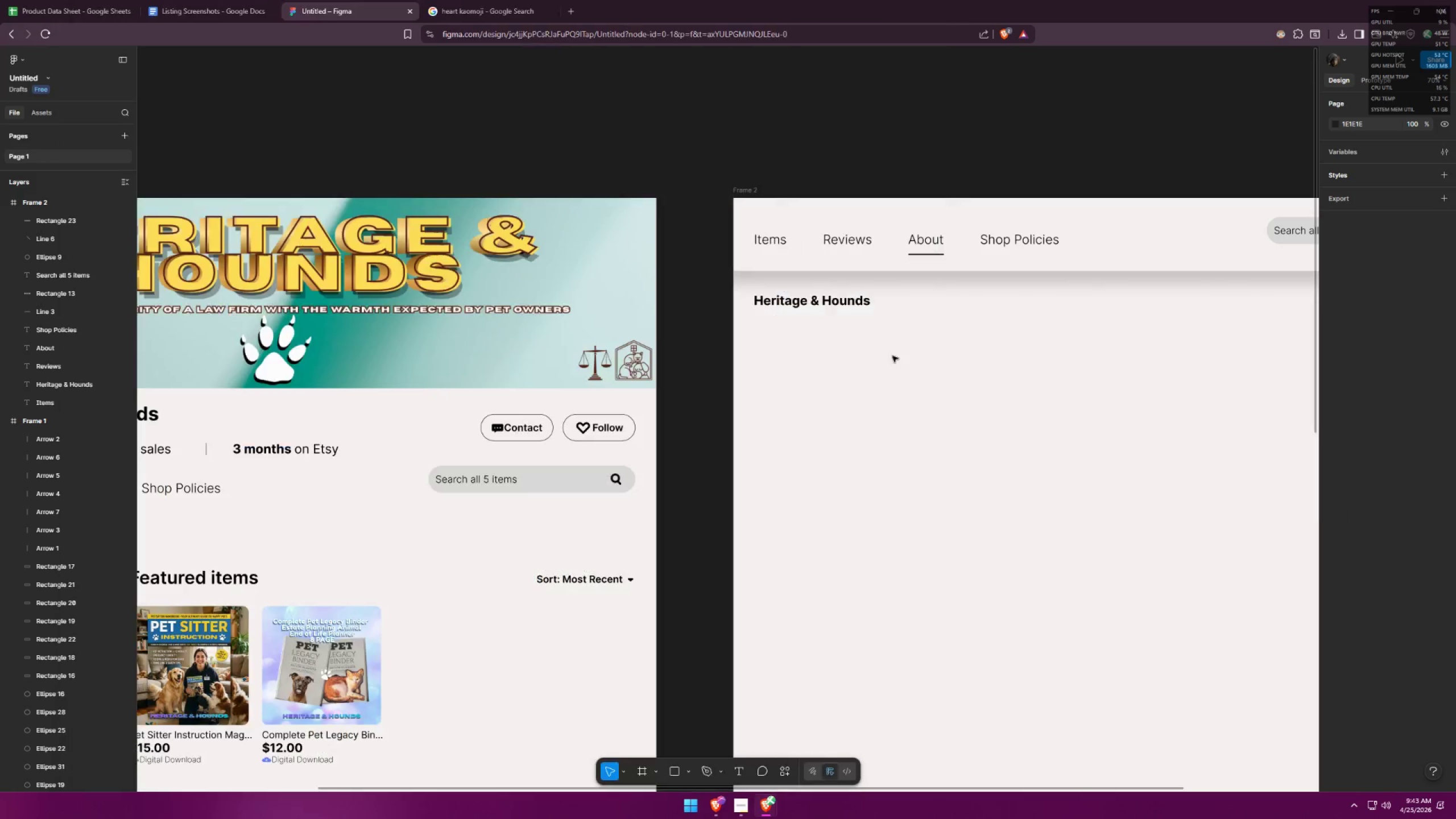 
hold_key(key=ControlLeft, duration=0.97)
 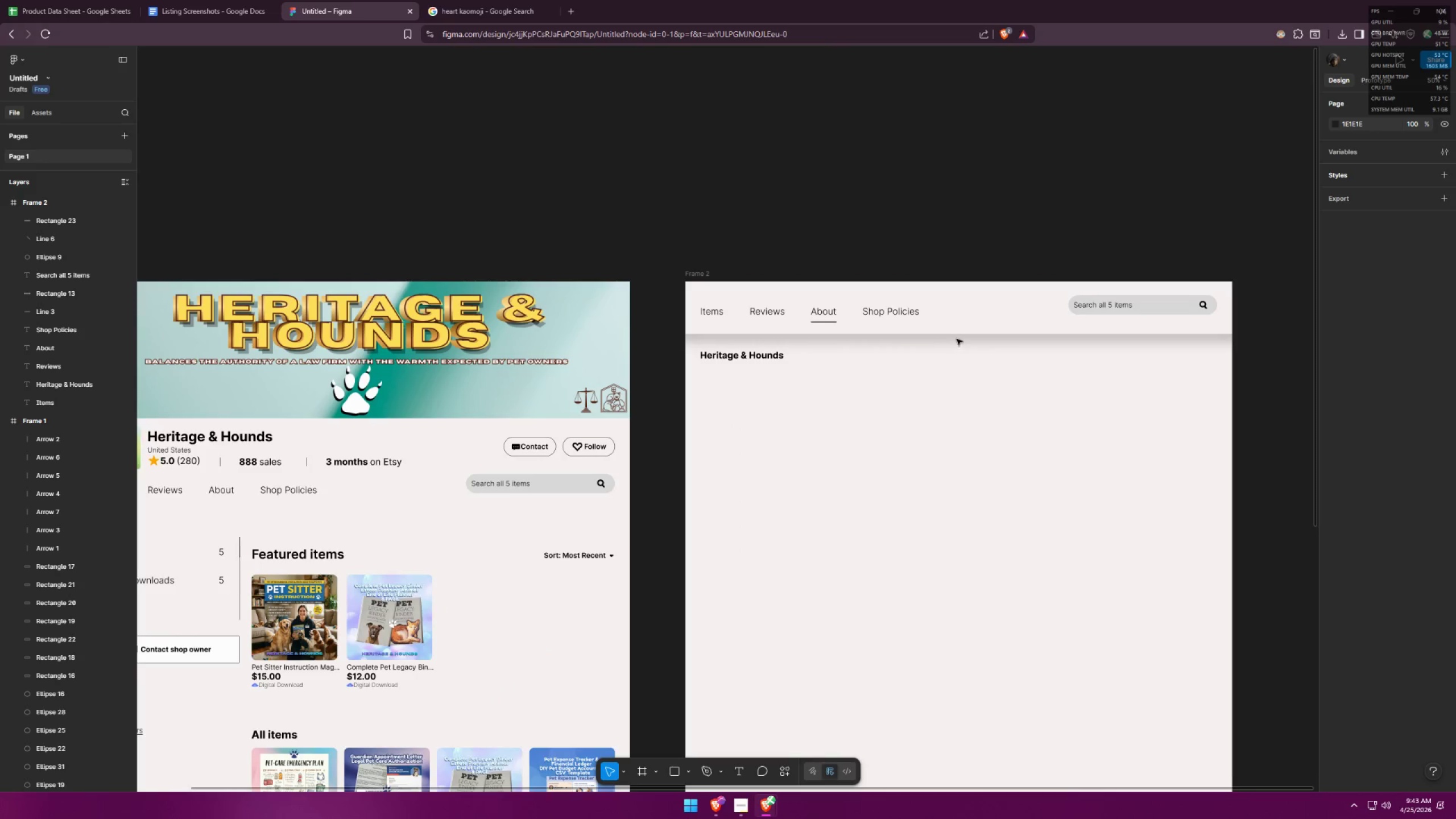 
left_click([950, 344])
 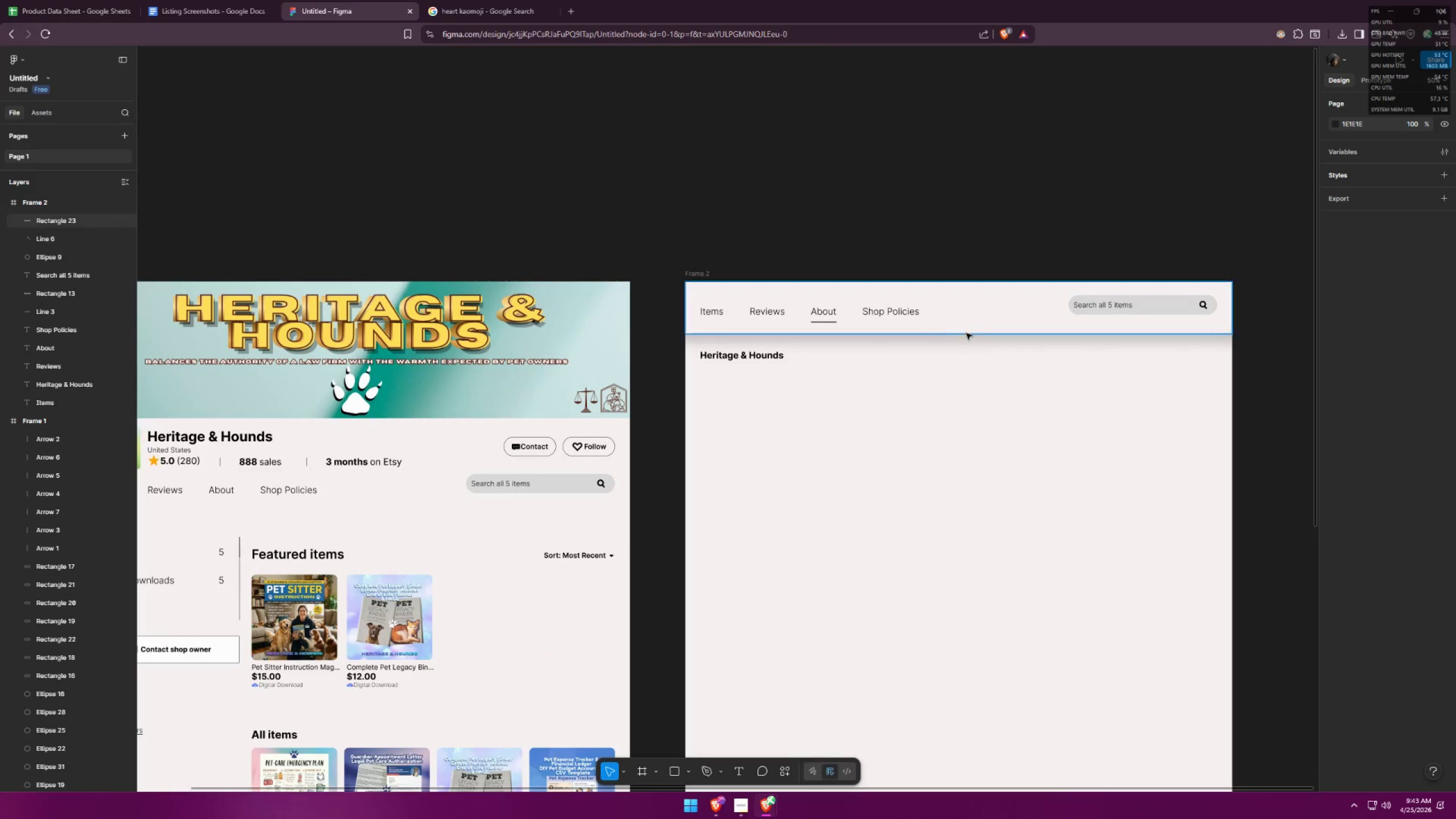 
scroll: coordinate [920, 371], scroll_direction: down, amount: 2.0
 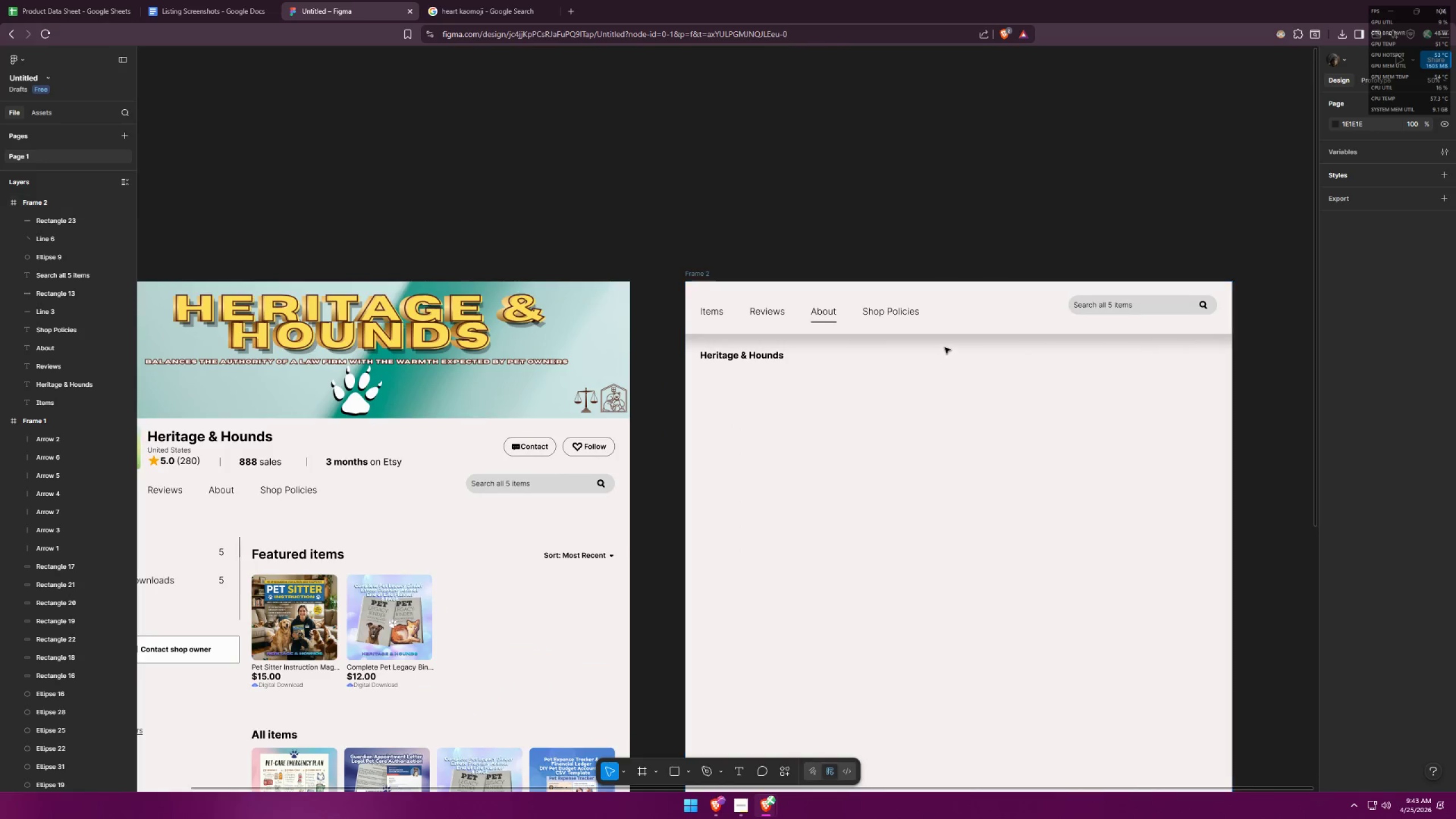 
left_click([967, 332])
 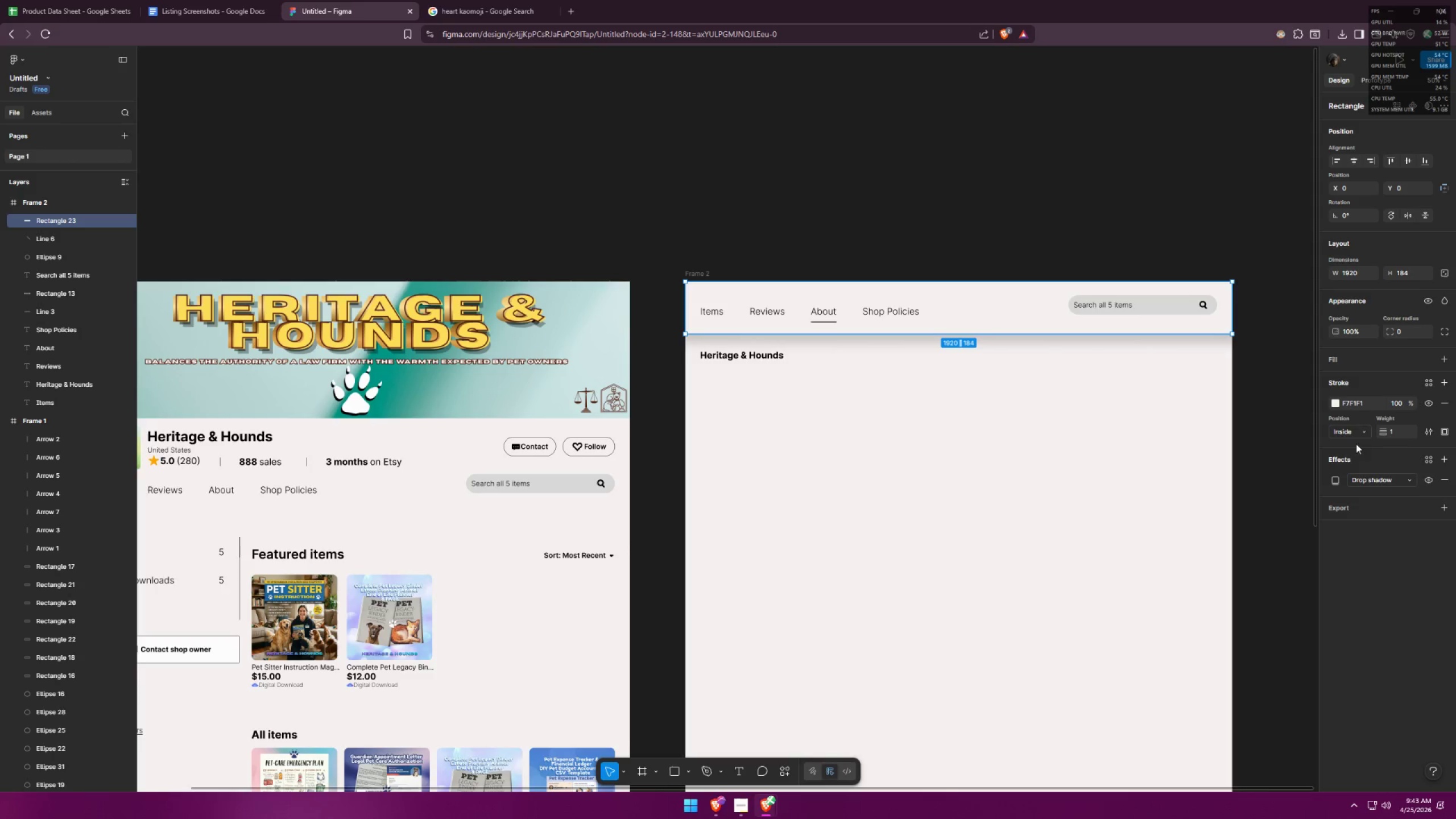 
left_click([1364, 479])
 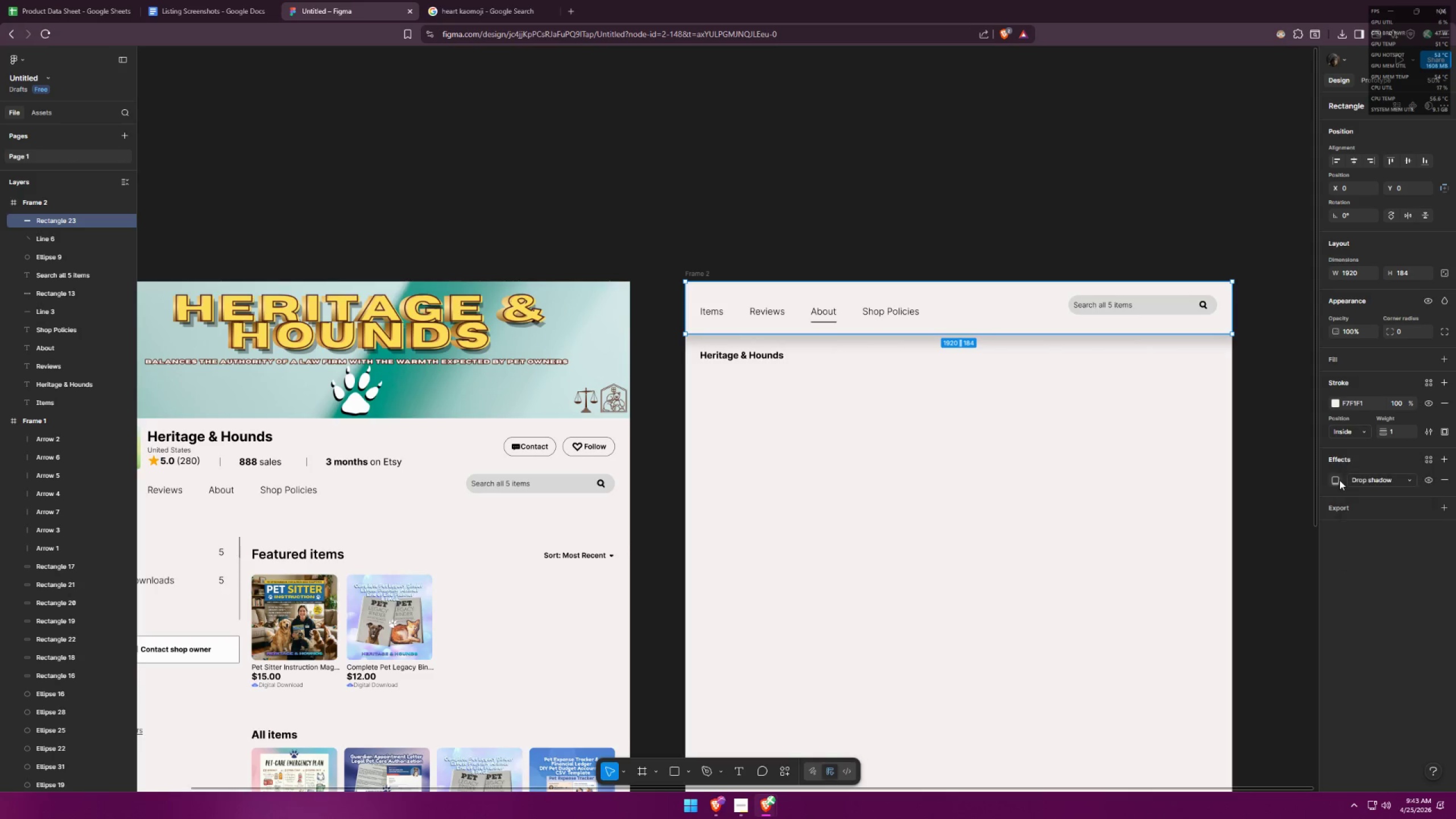 
double_click([1339, 480])
 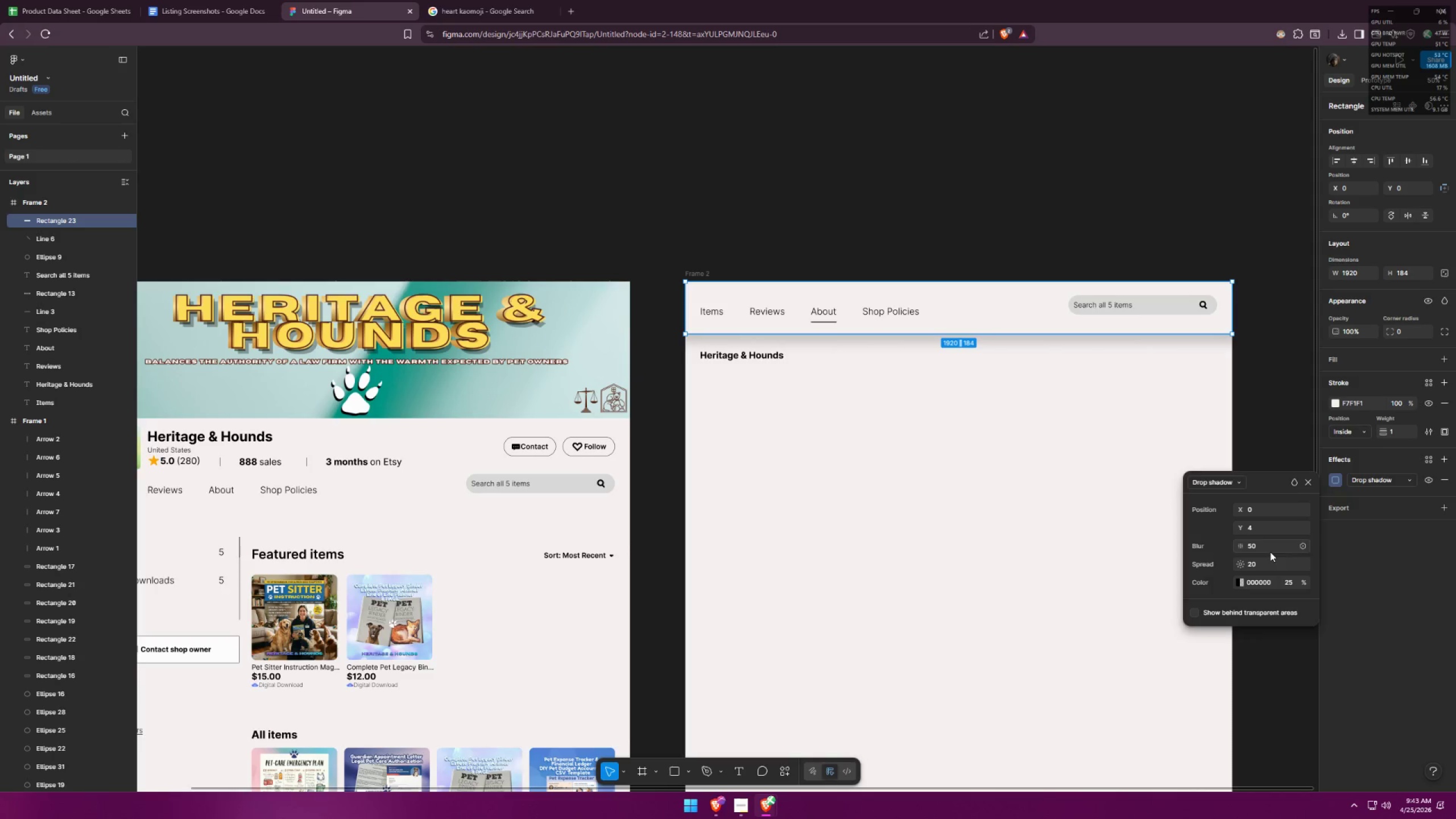 
left_click_drag(start_coordinate=[1269, 545], to_coordinate=[1234, 544])
 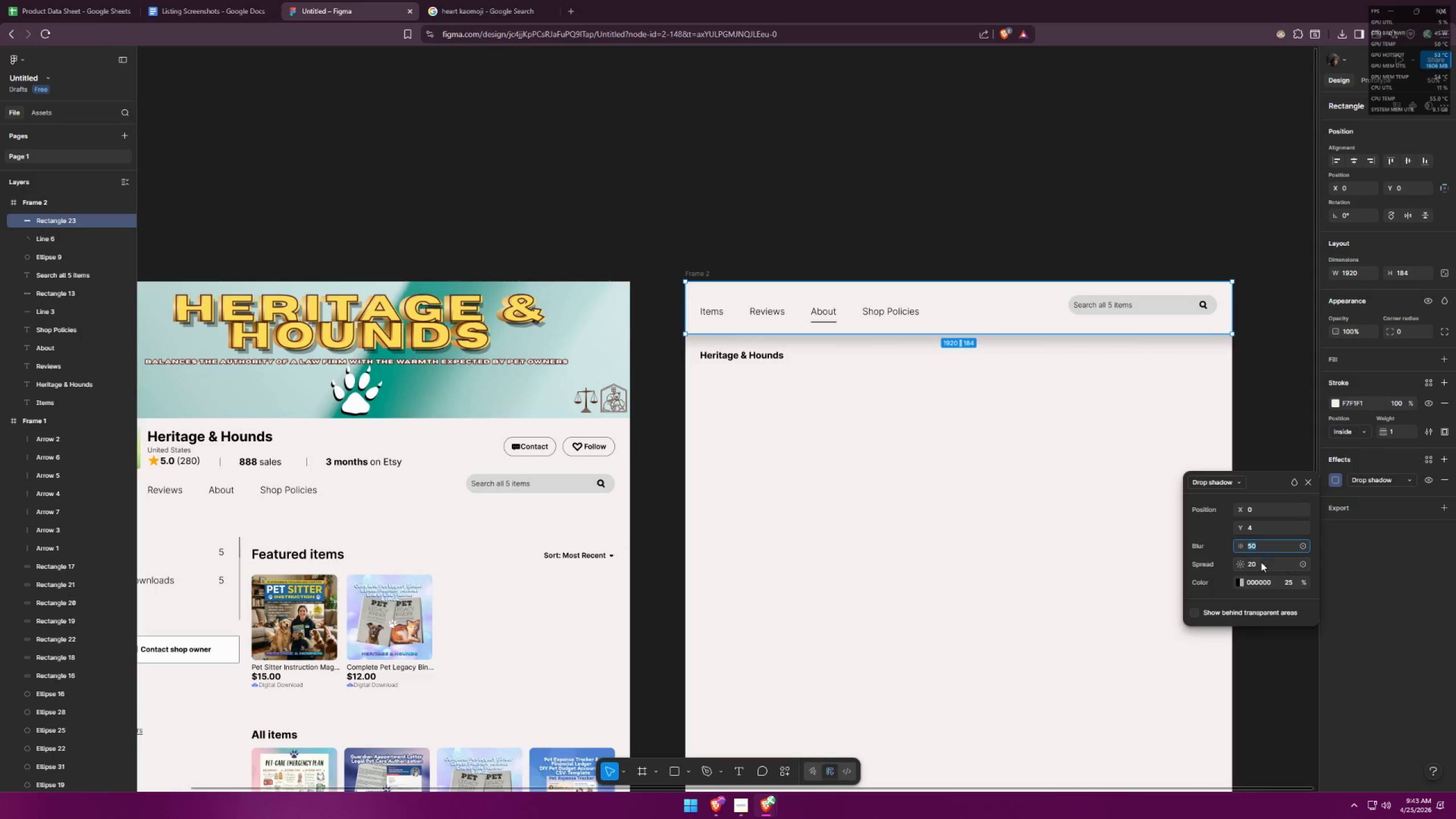 
left_click_drag(start_coordinate=[1259, 561], to_coordinate=[1243, 562])
 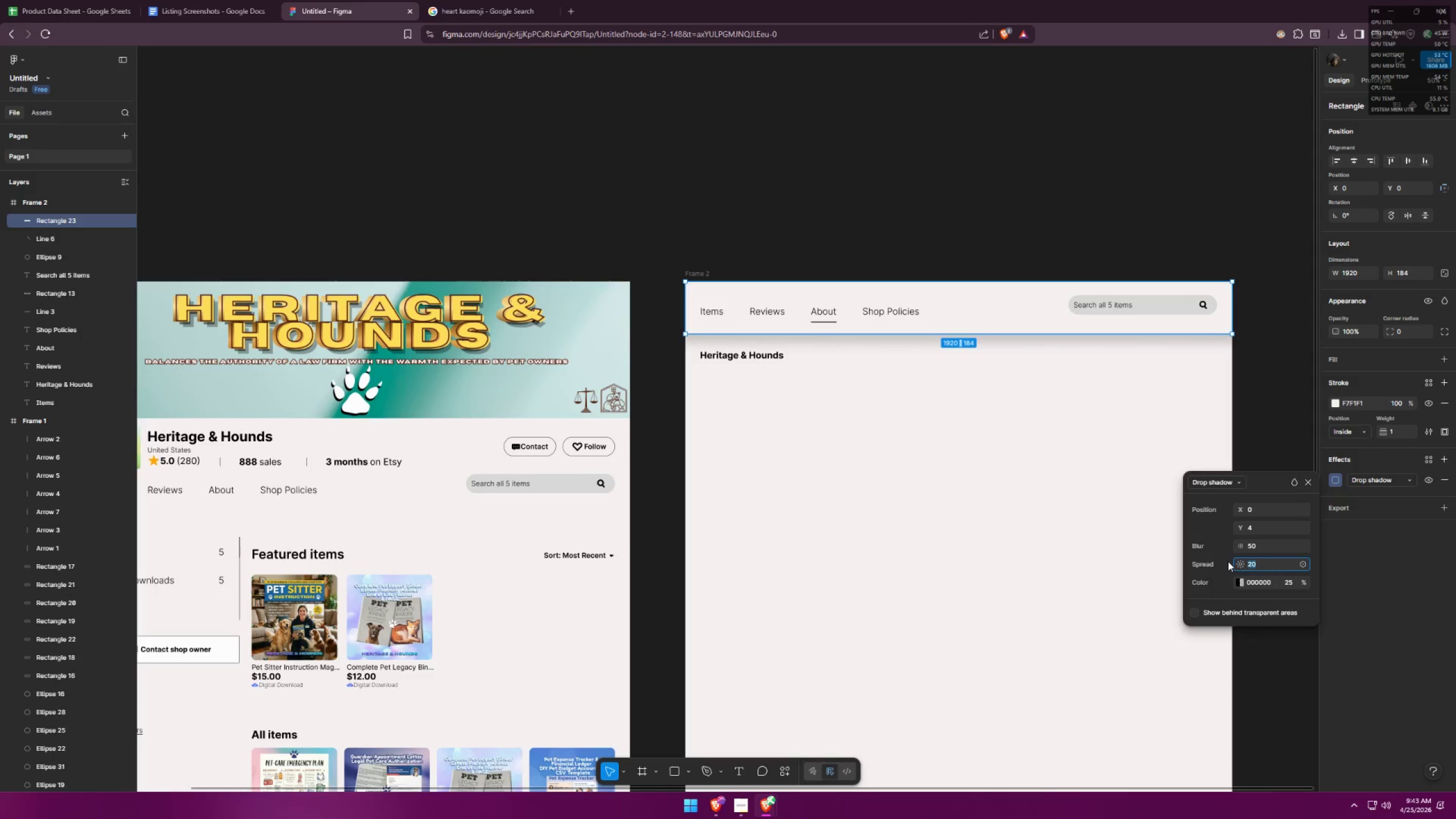 
type(15)
 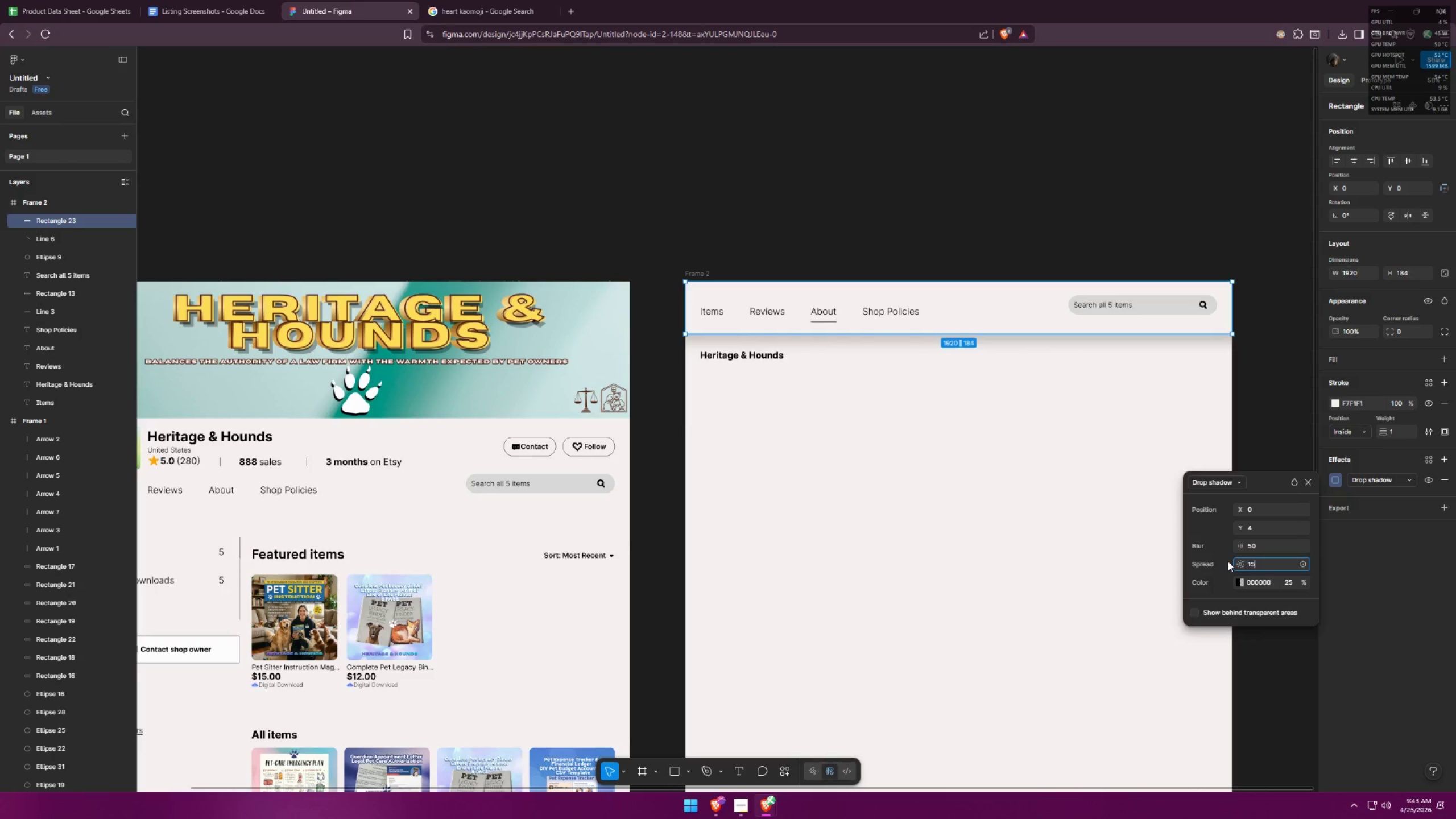 
key(Enter)
 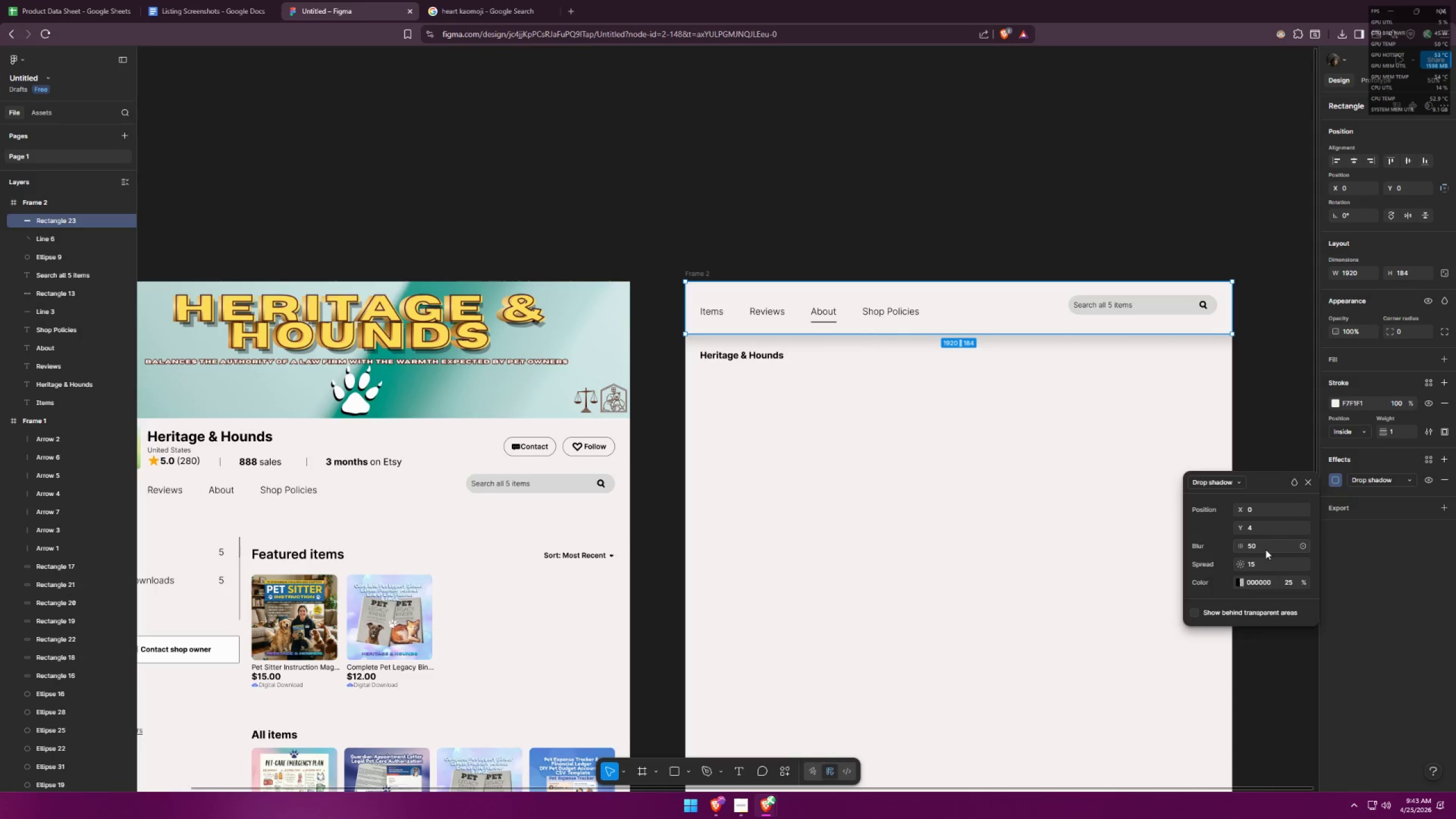 
left_click_drag(start_coordinate=[1265, 549], to_coordinate=[1239, 550])
 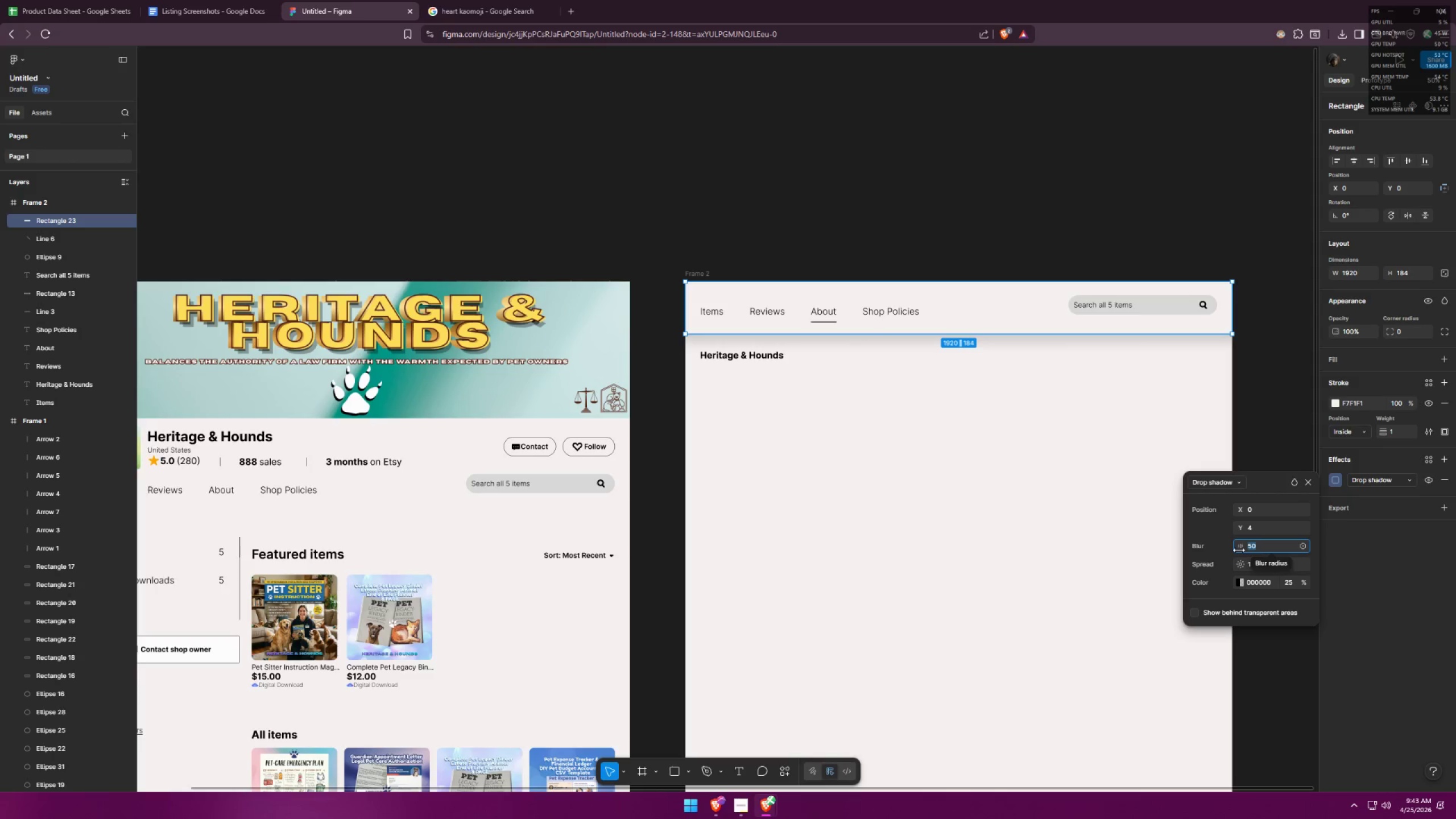 
type(40)
 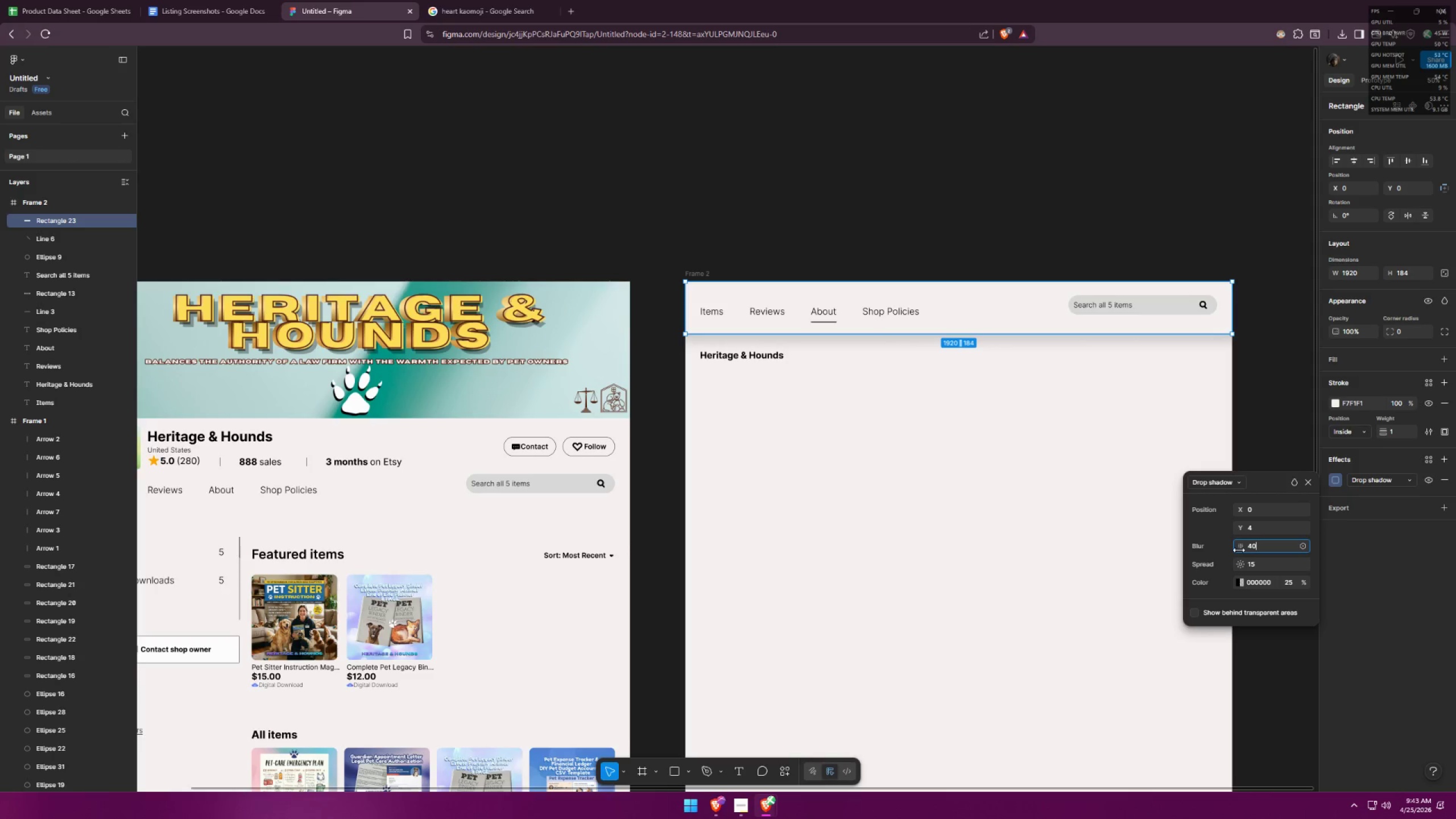 
key(Enter)
 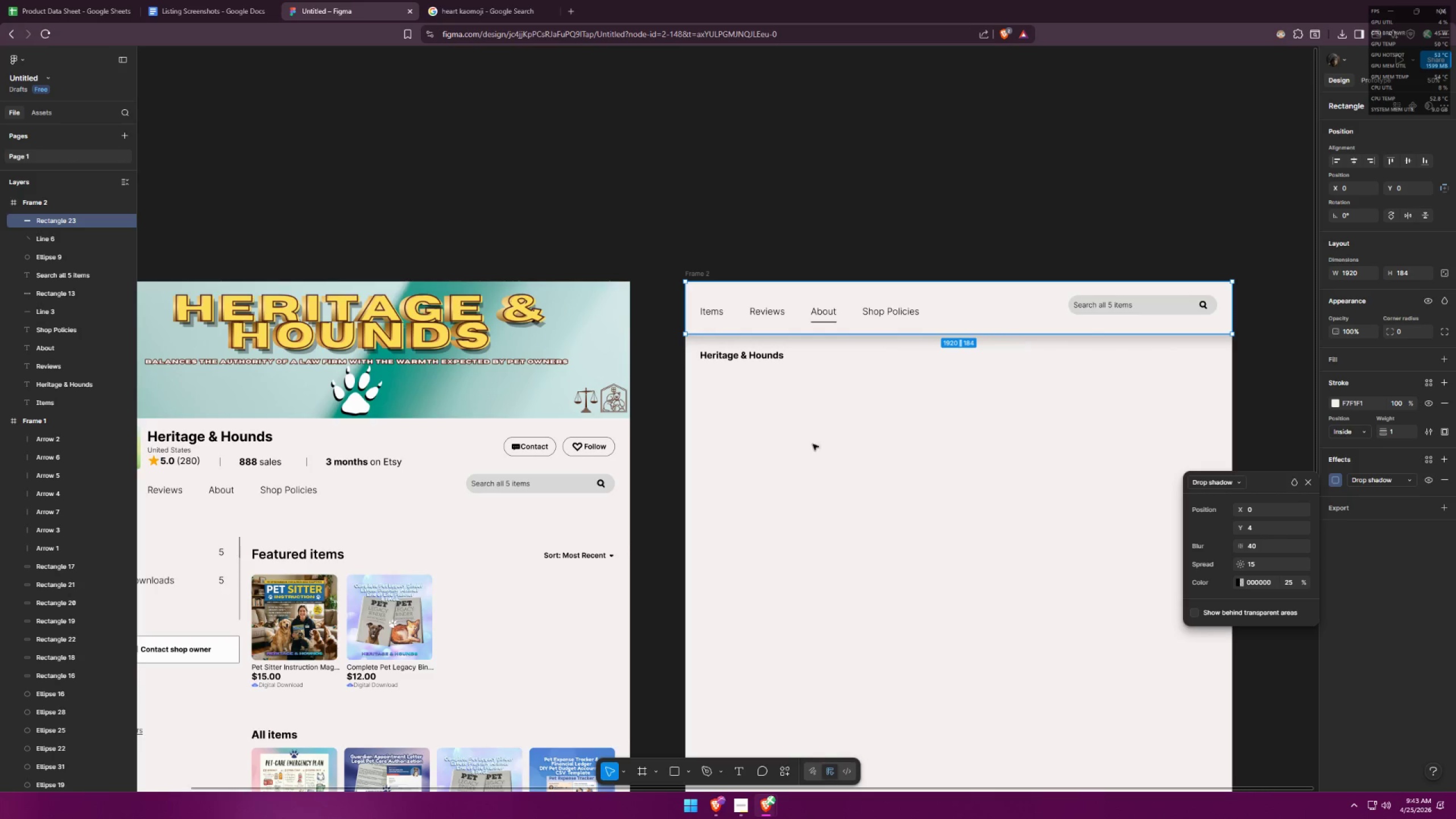 
double_click([798, 435])
 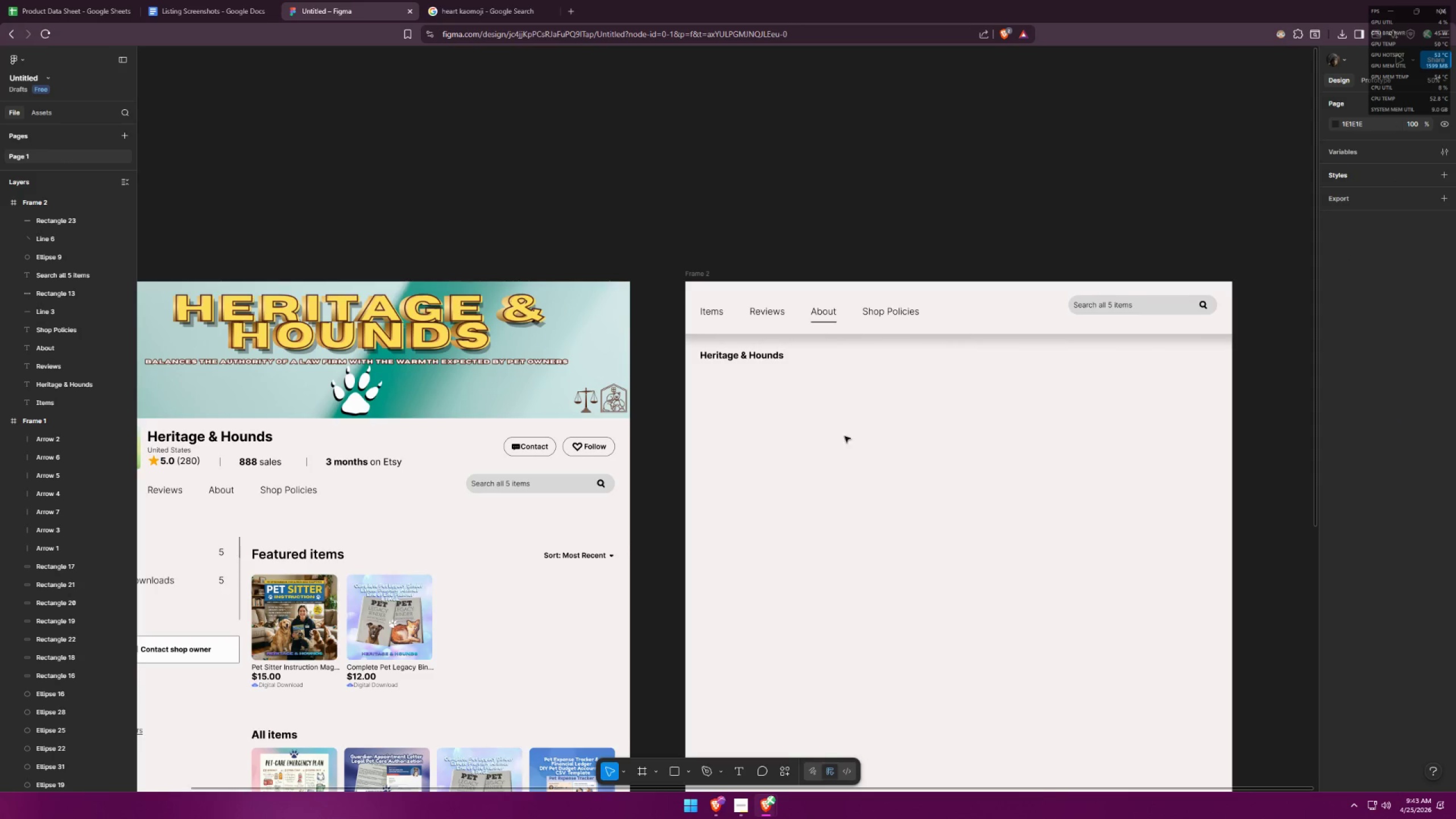 
key(Alt+AltLeft)
 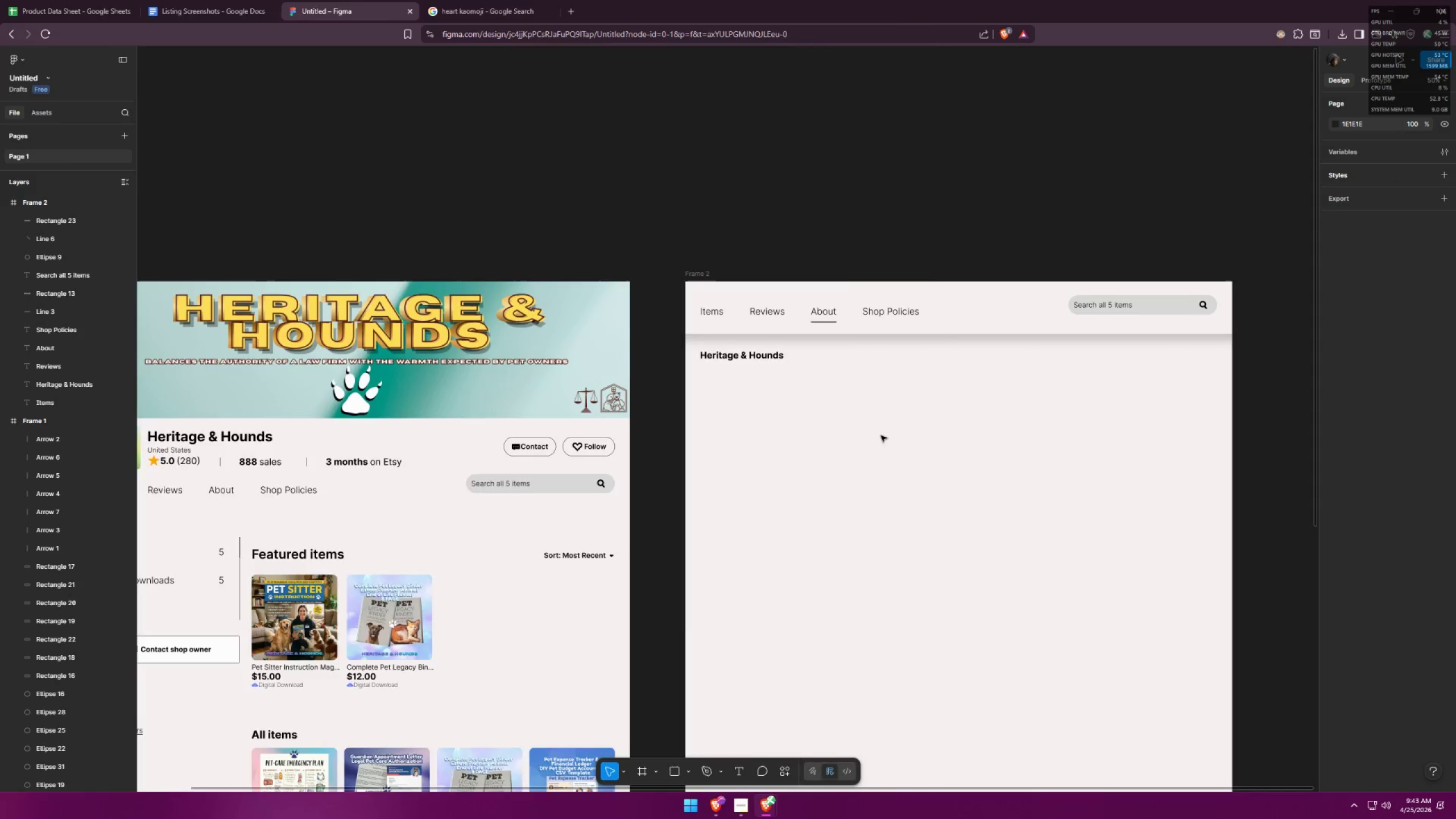 
key(Alt+Tab)
 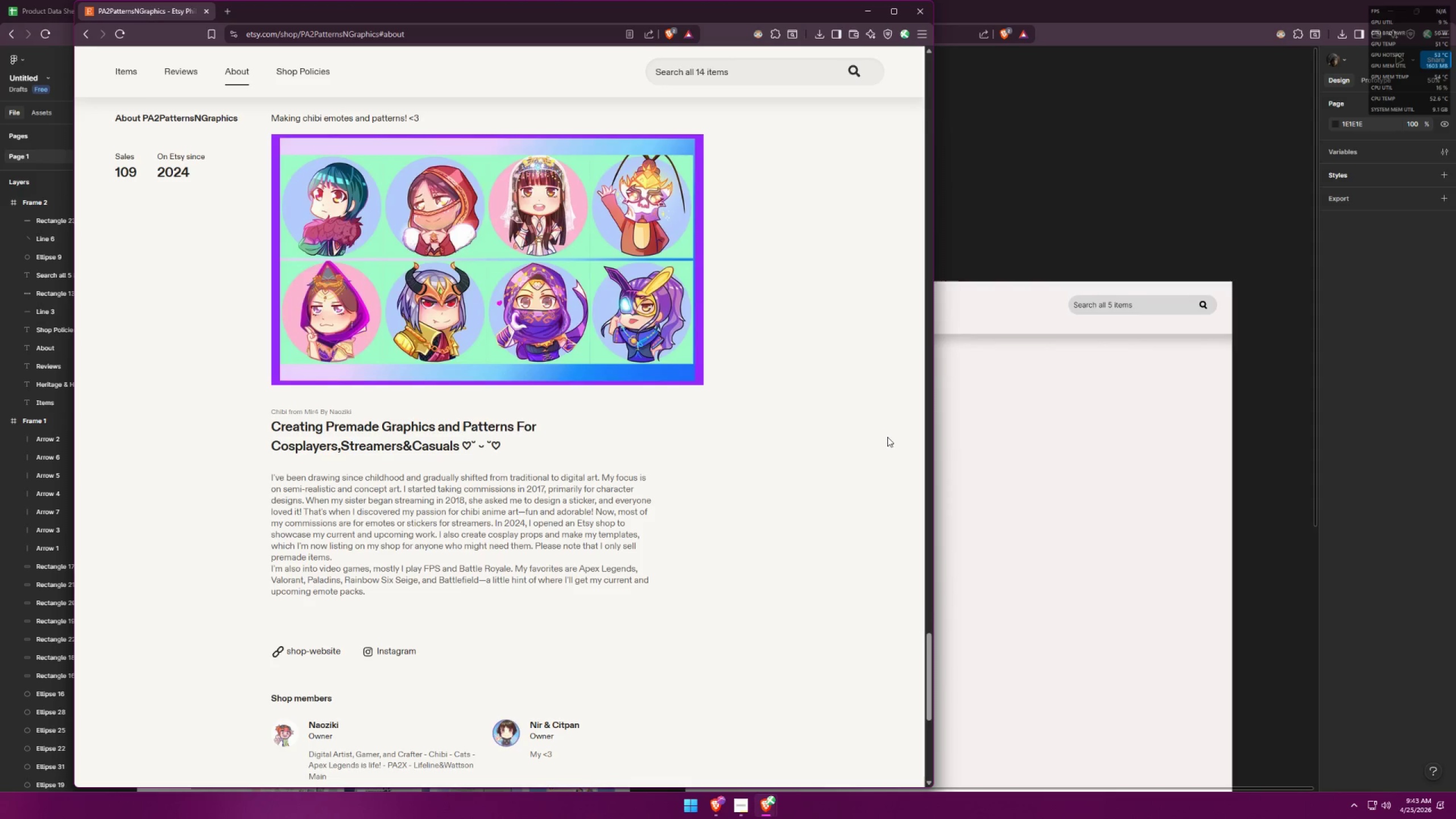 
key(Alt+AltLeft)
 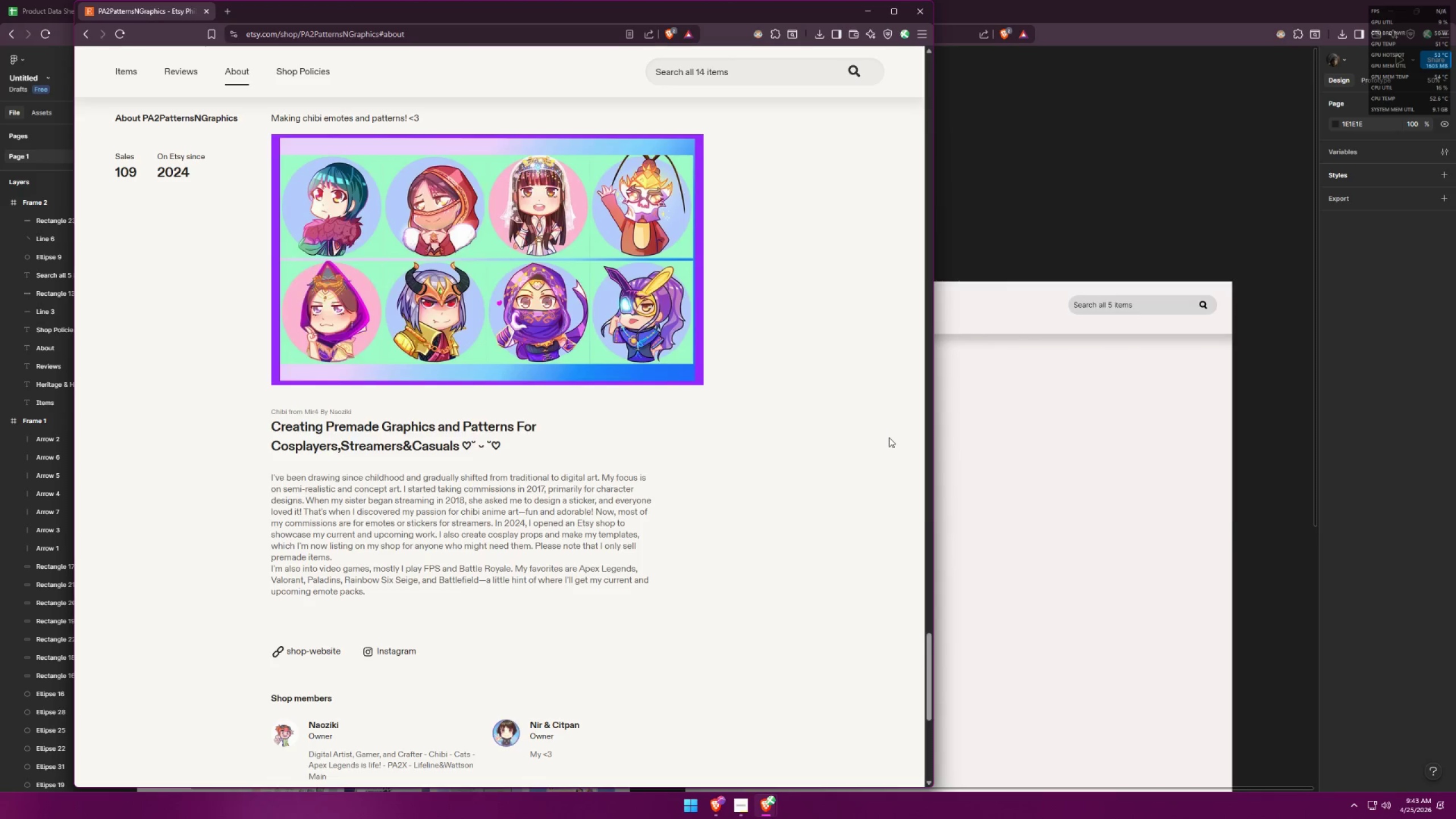 
key(Alt+Tab)
 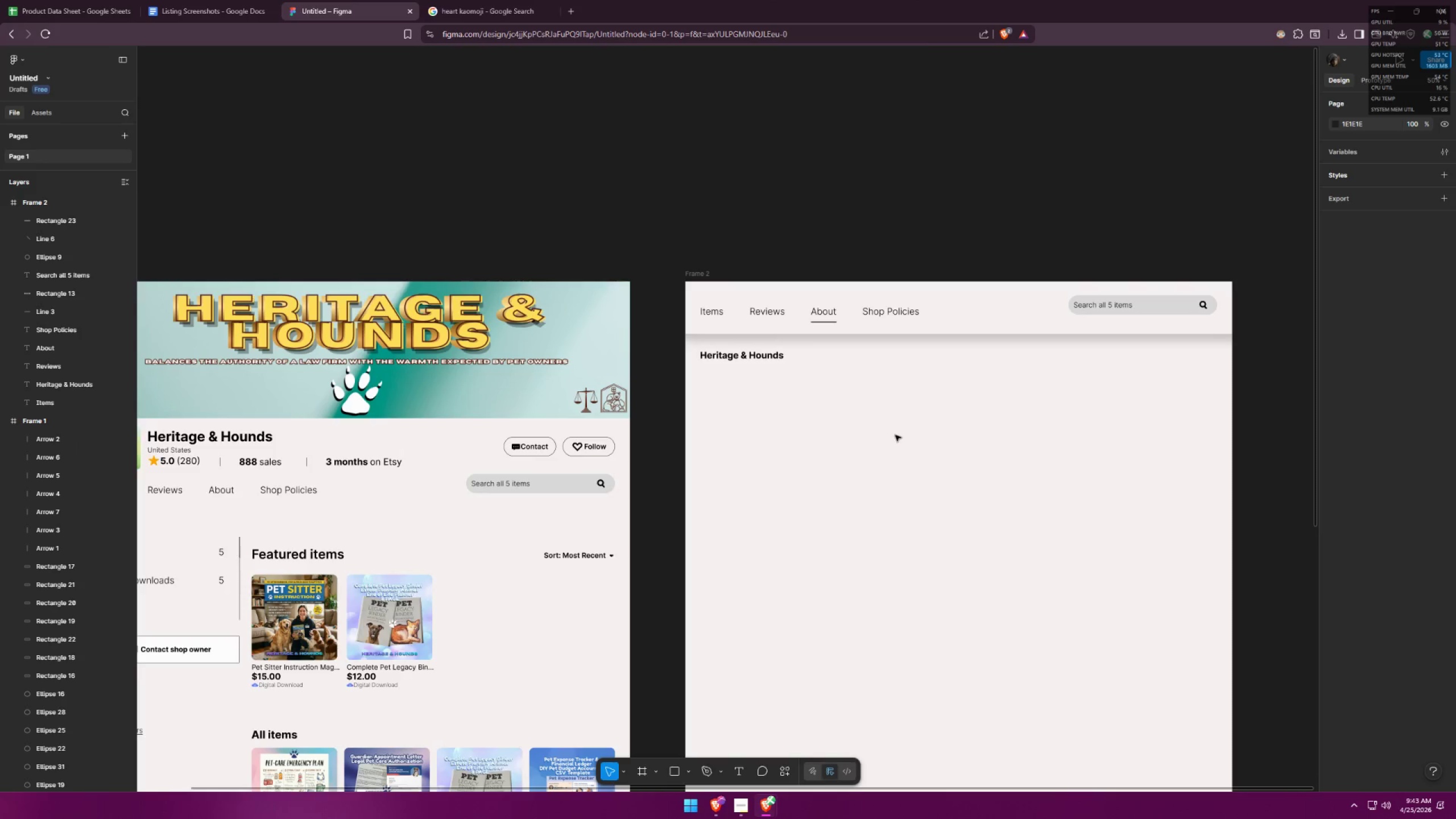 
hold_key(key=ControlLeft, duration=1.3)
scroll: coordinate [972, 423], scroll_direction: down, amount: 8.0
 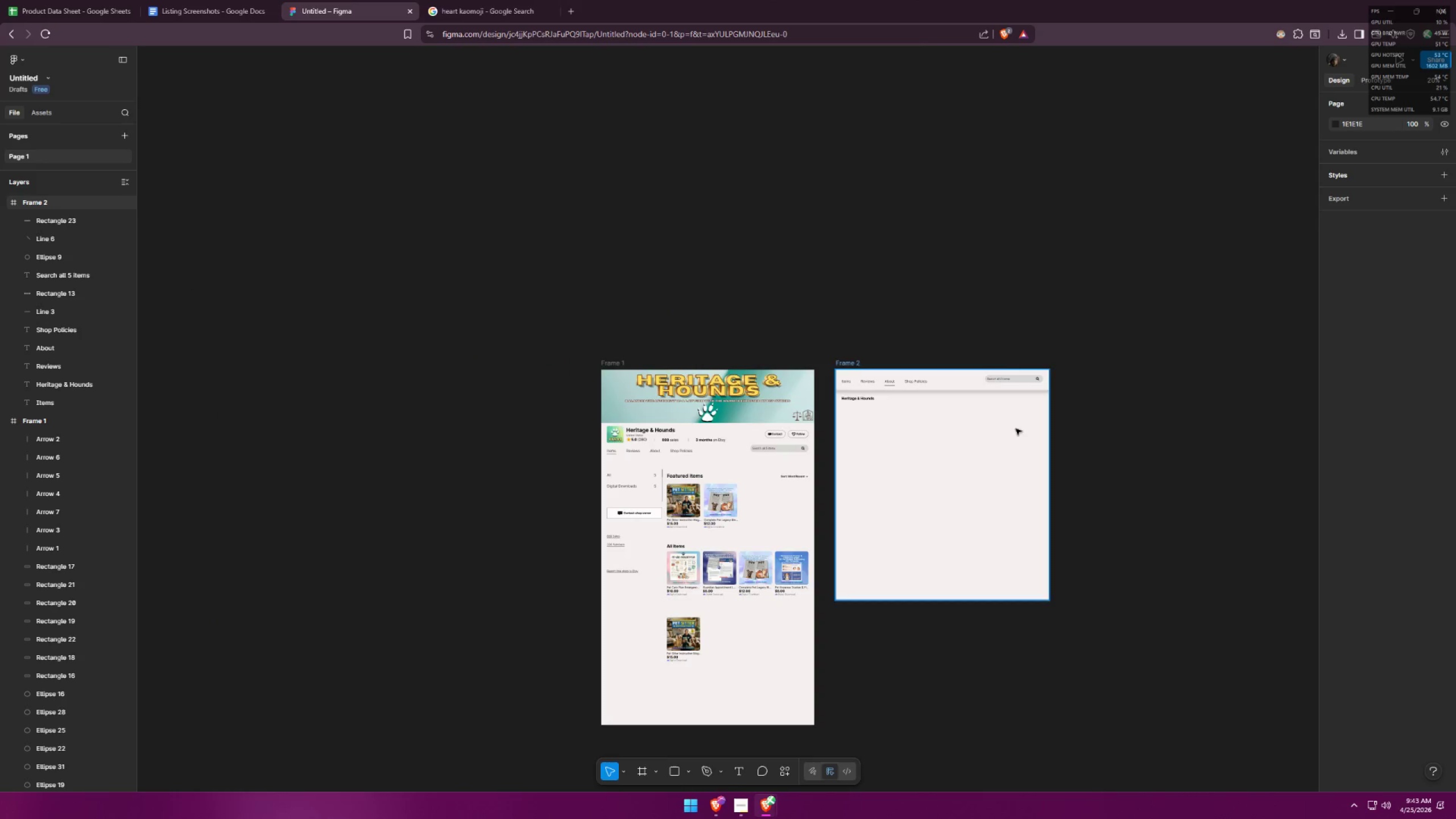 
key(Control+ControlLeft)
 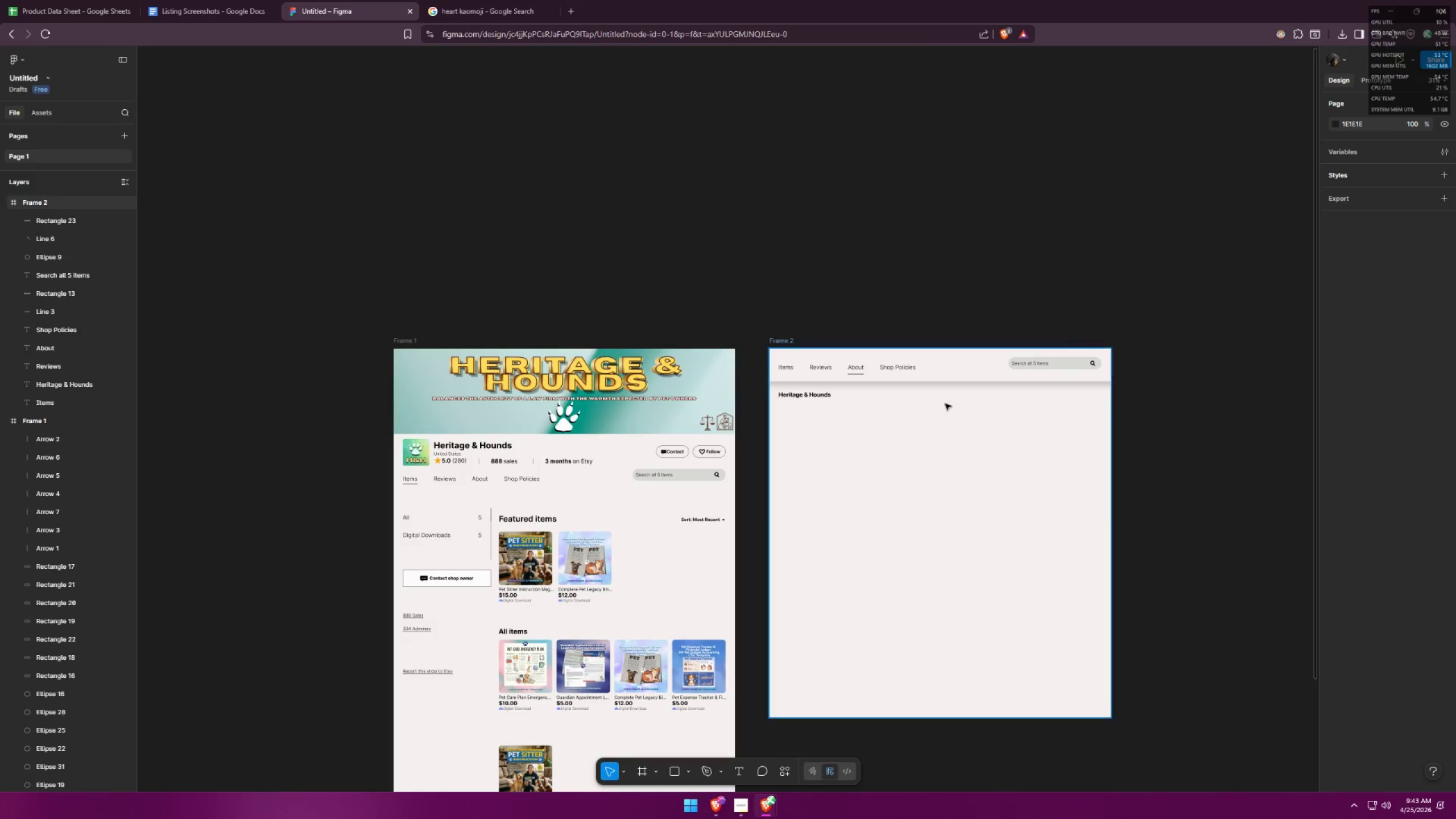 
key(Control+Z)
 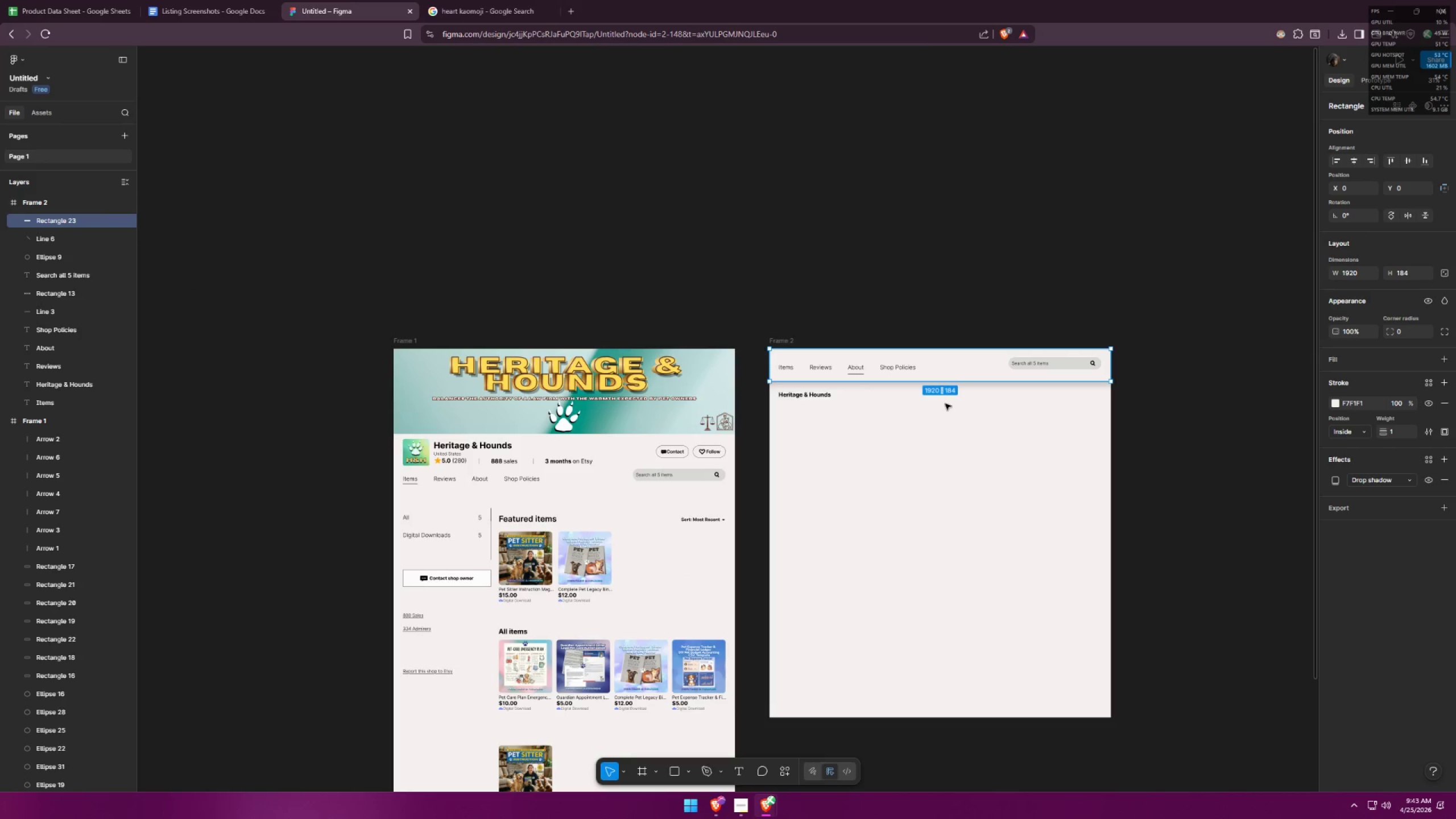 
scroll: coordinate [945, 404], scroll_direction: up, amount: 4.0
 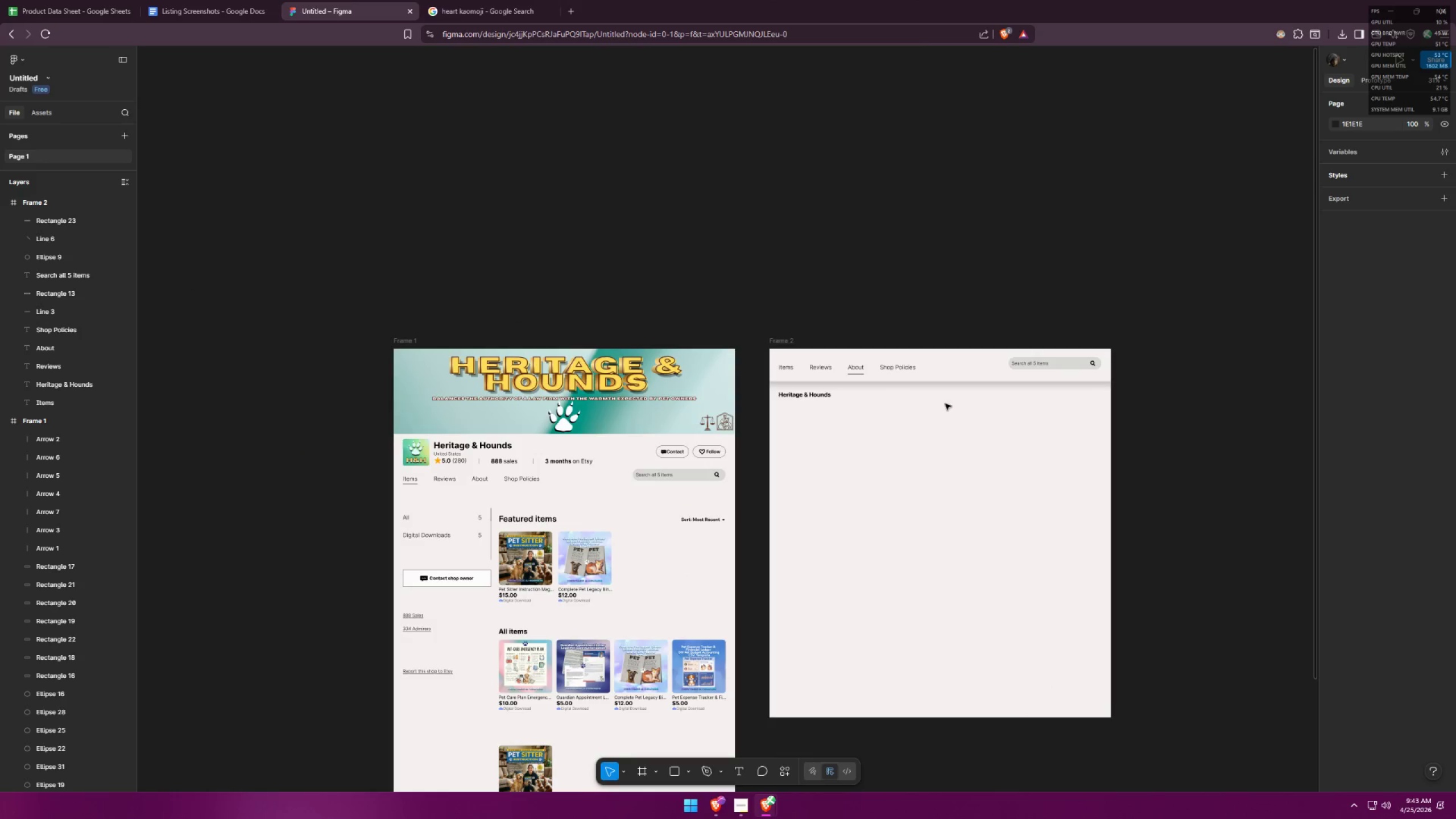 
key(Control+ControlLeft)
 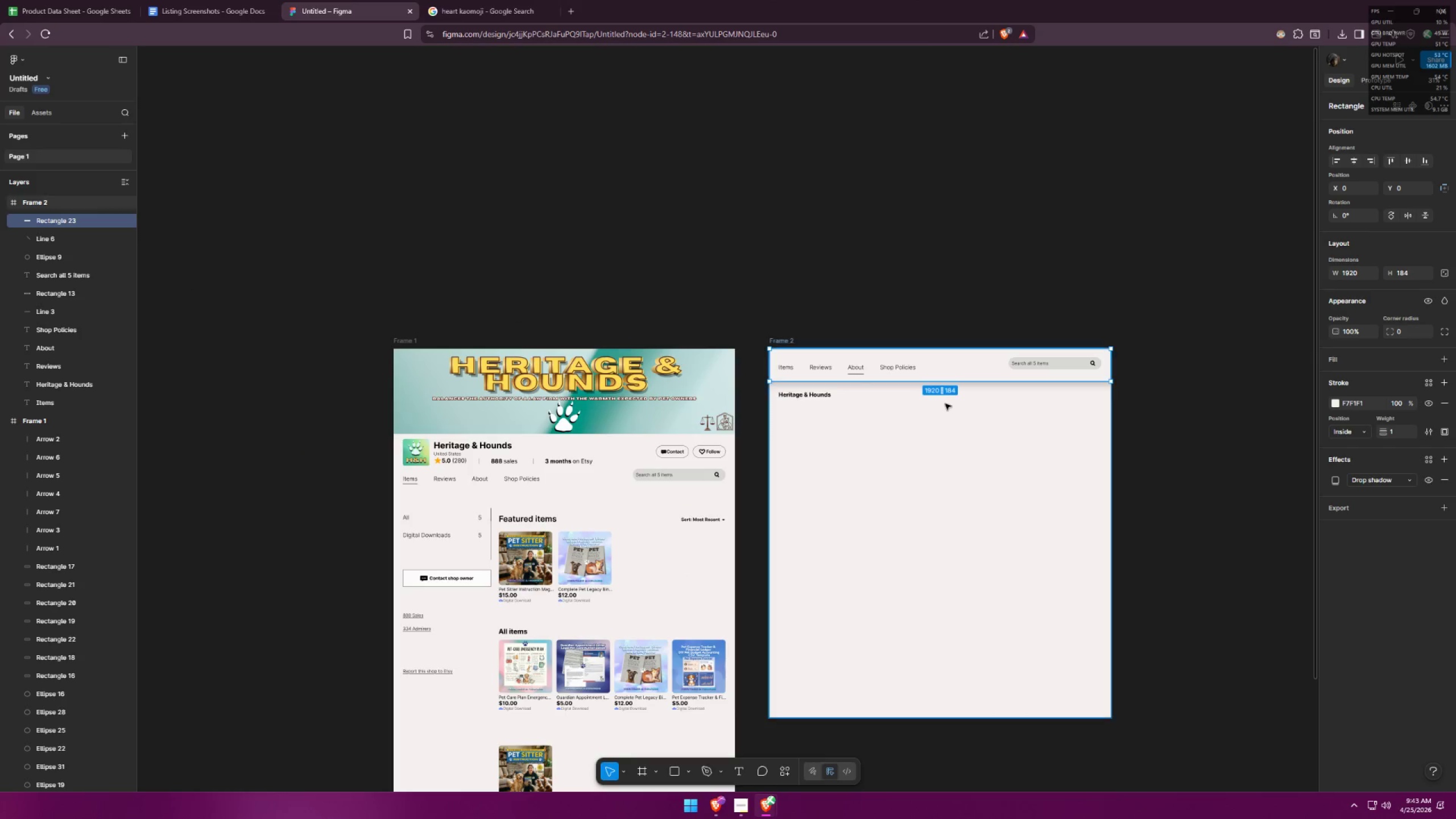 
key(Control+Z)
 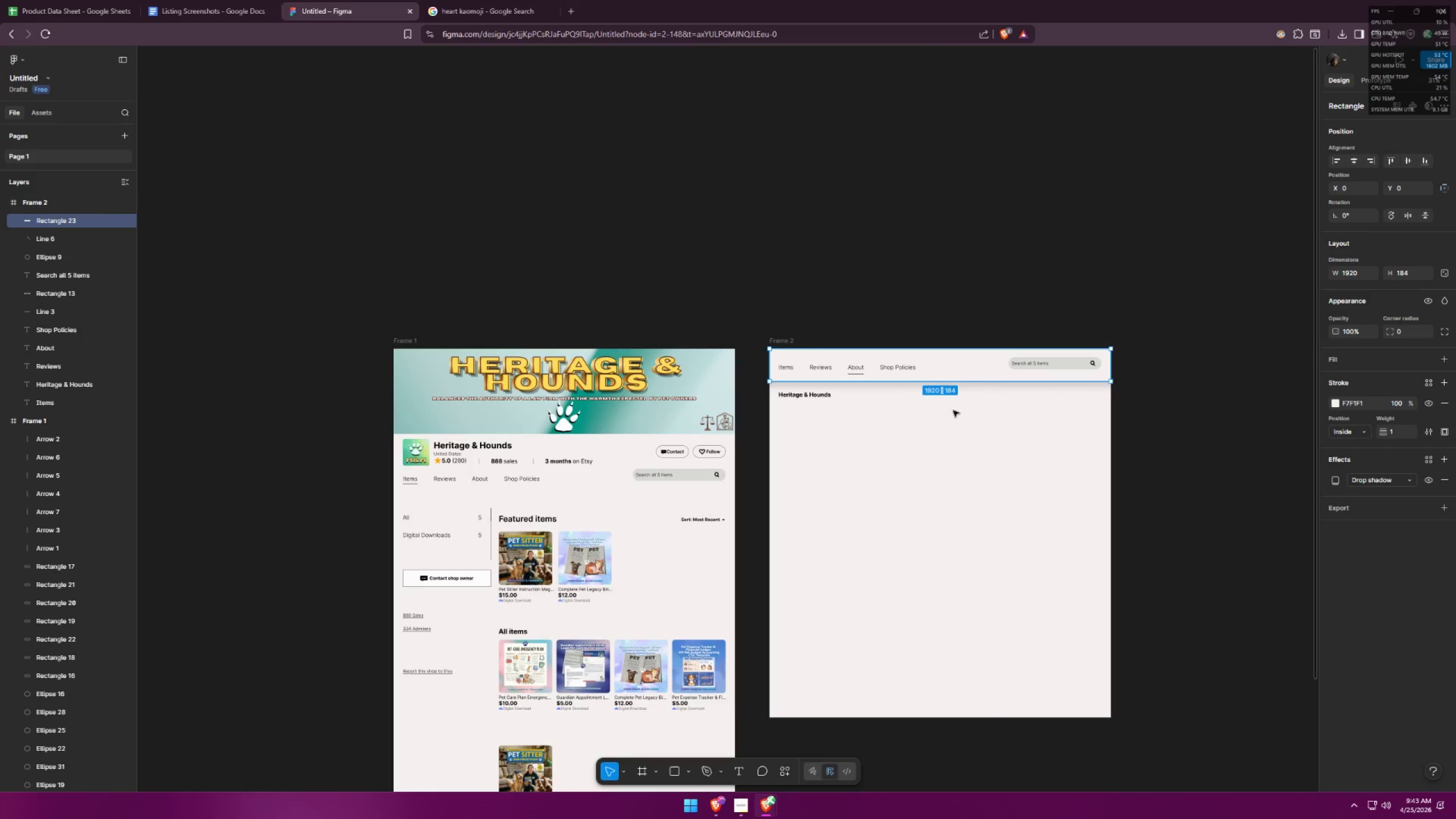 
left_click([987, 437])
 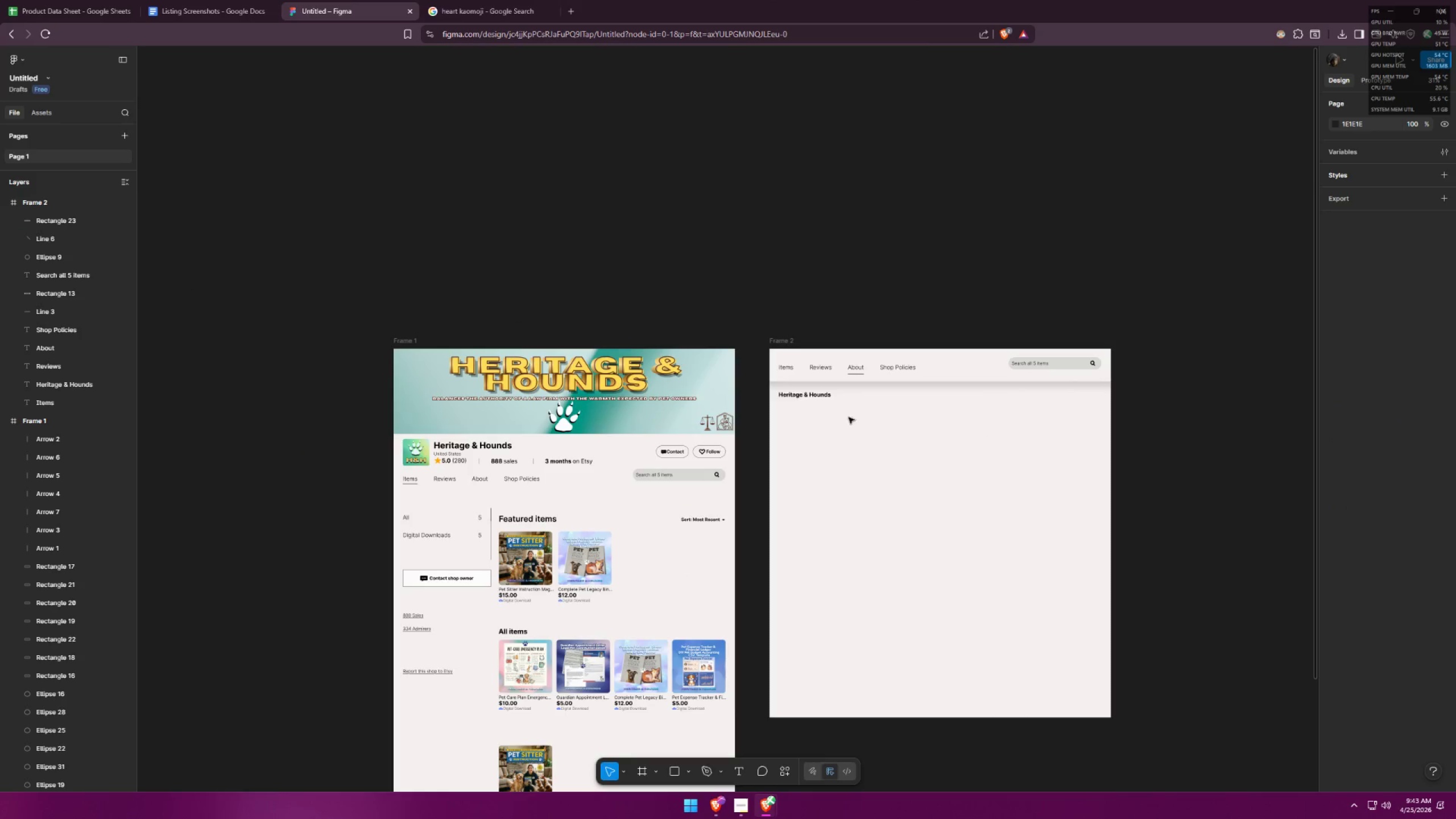 
hold_key(key=ControlLeft, duration=0.42)
 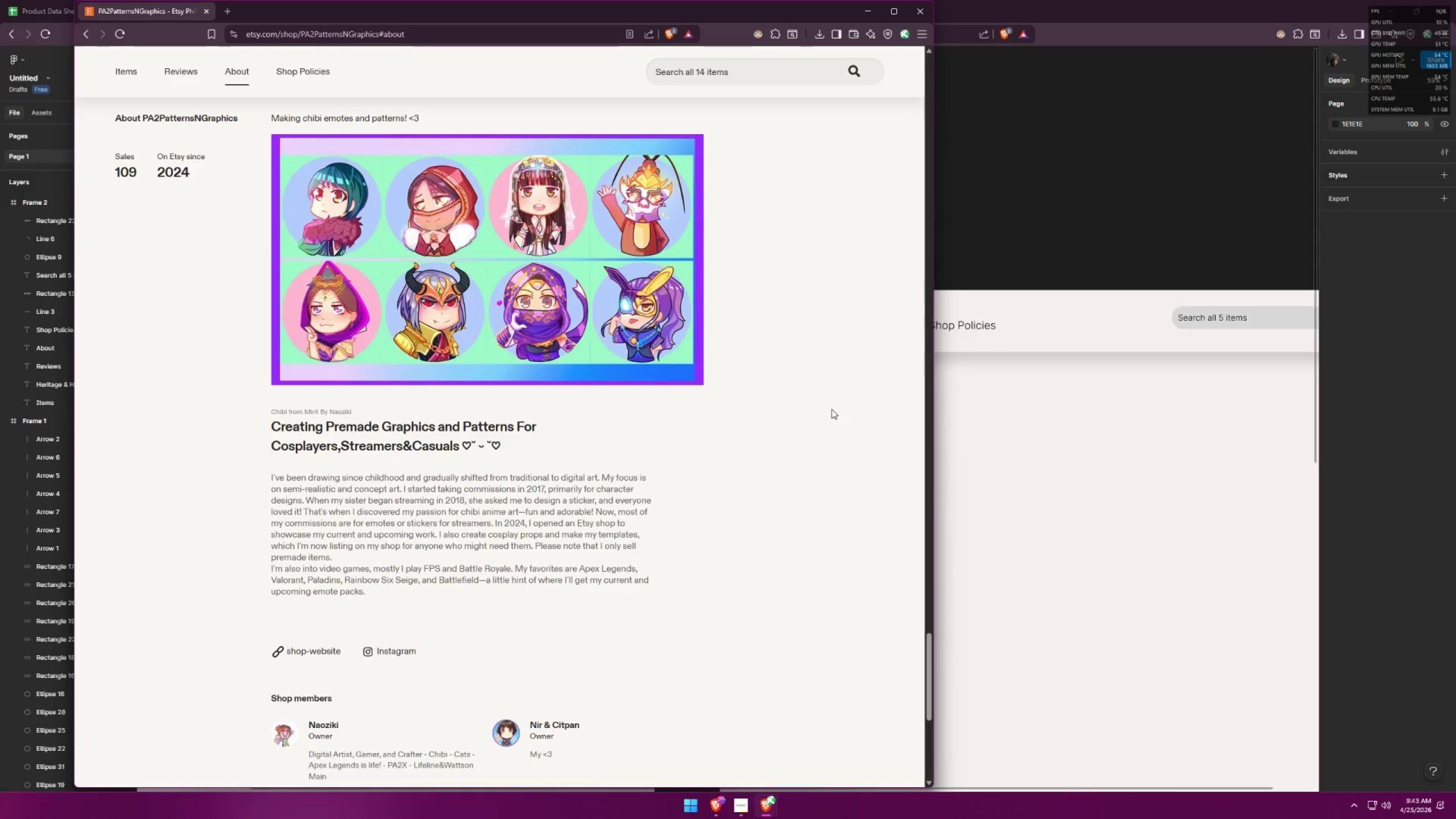 
key(Alt+AltLeft)
 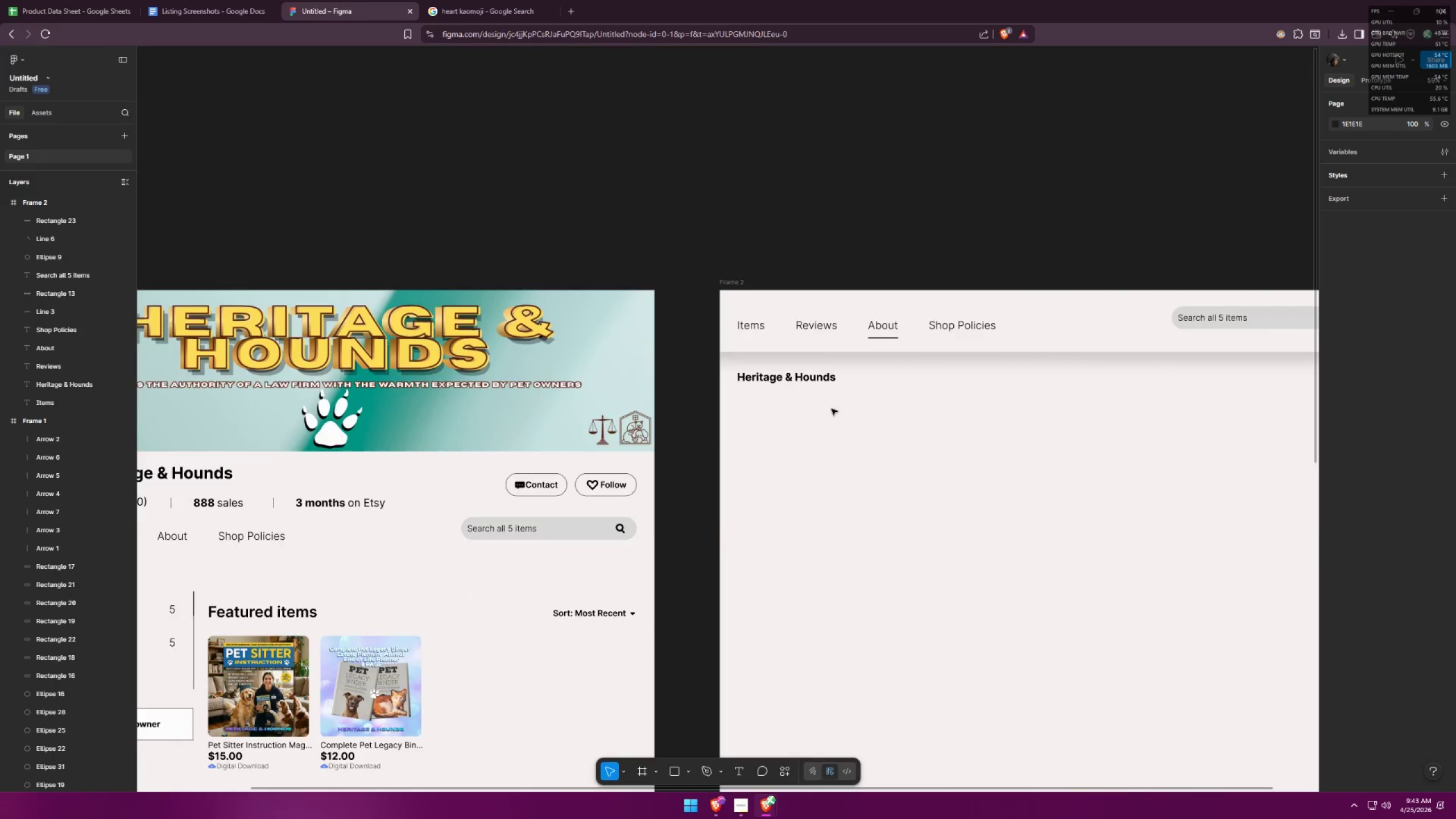 
key(Alt+Tab)
 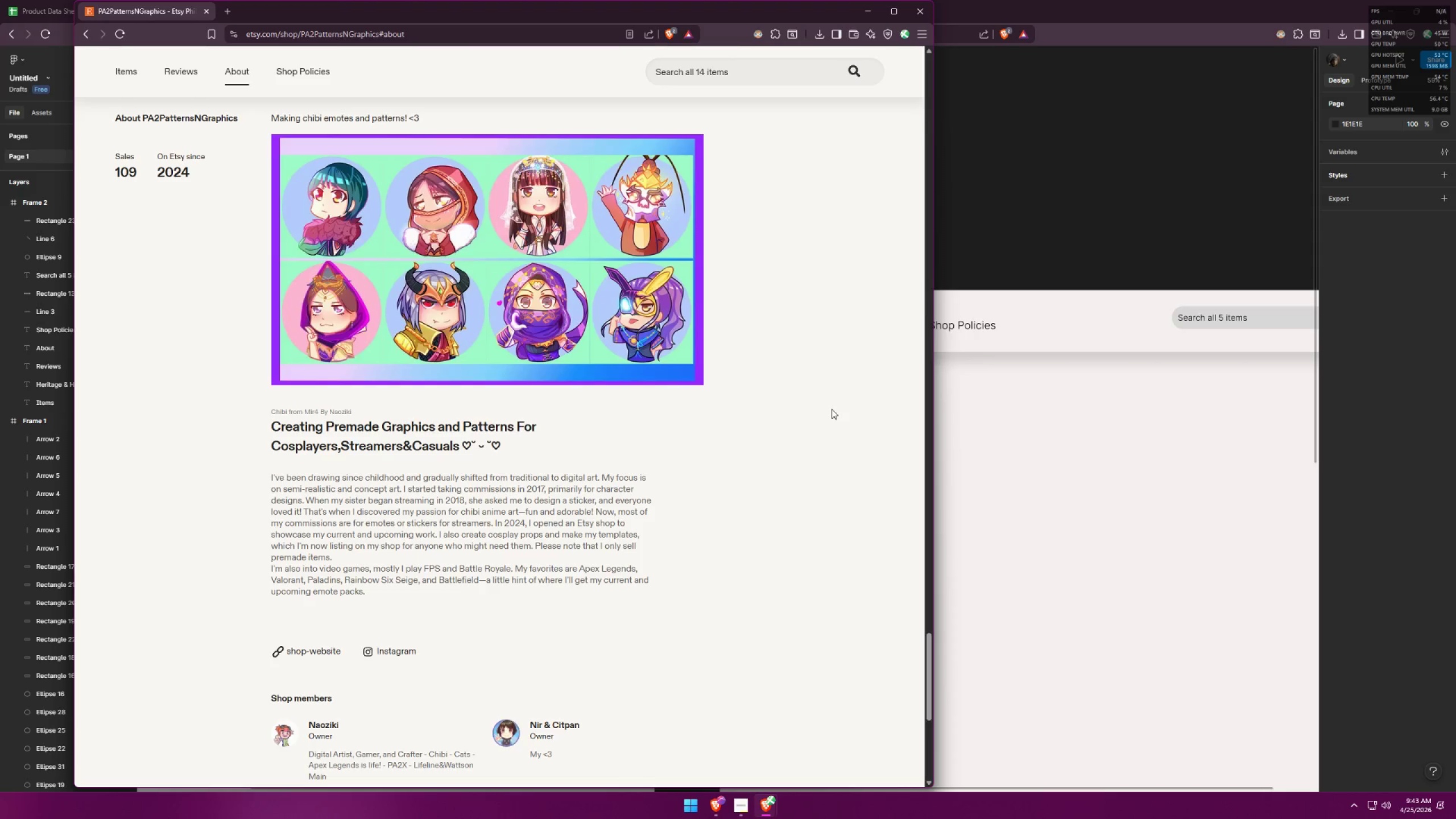 
scroll: coordinate [825, 414], scroll_direction: up, amount: 5.0
 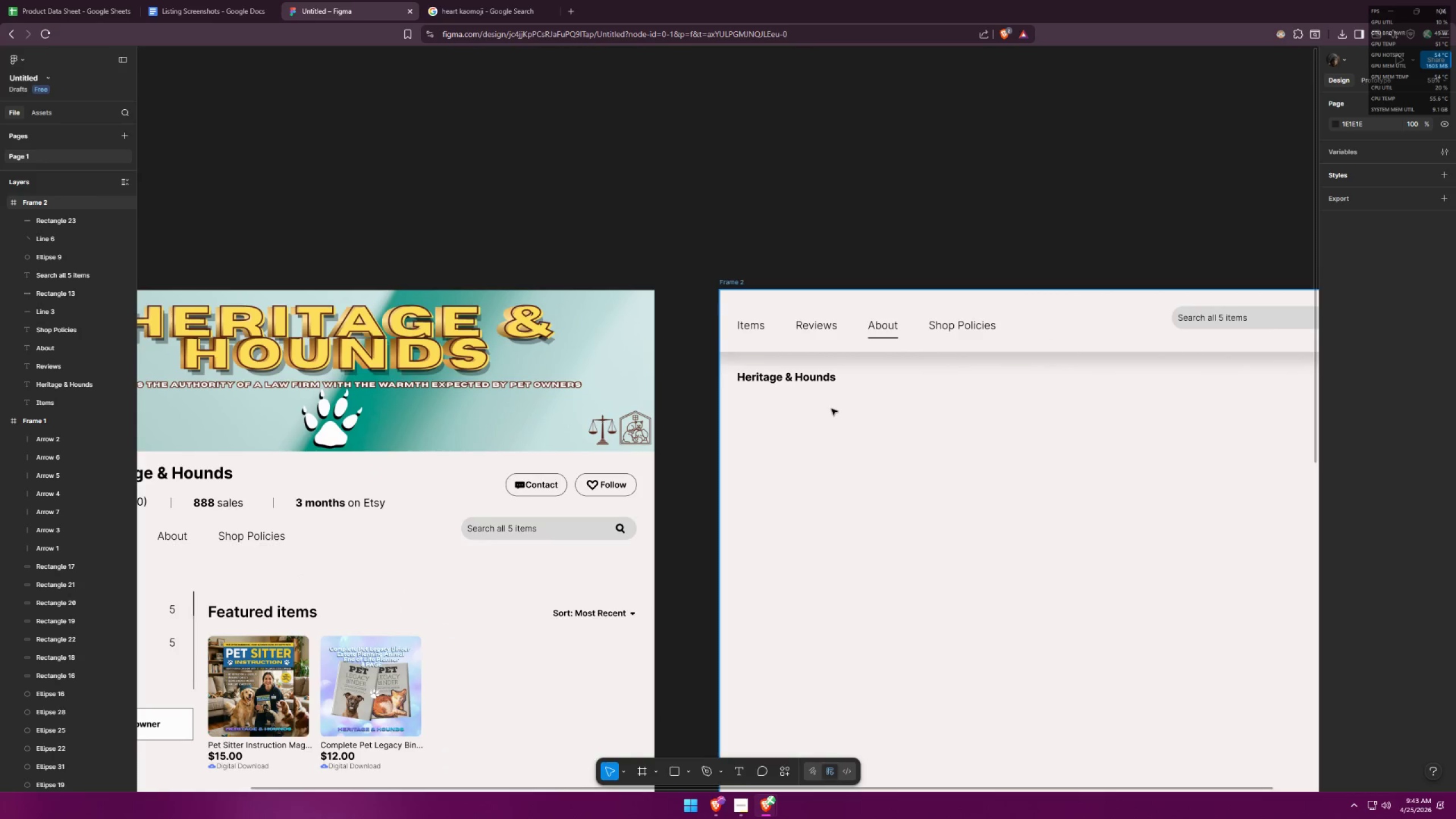 
key(Alt+AltLeft)